 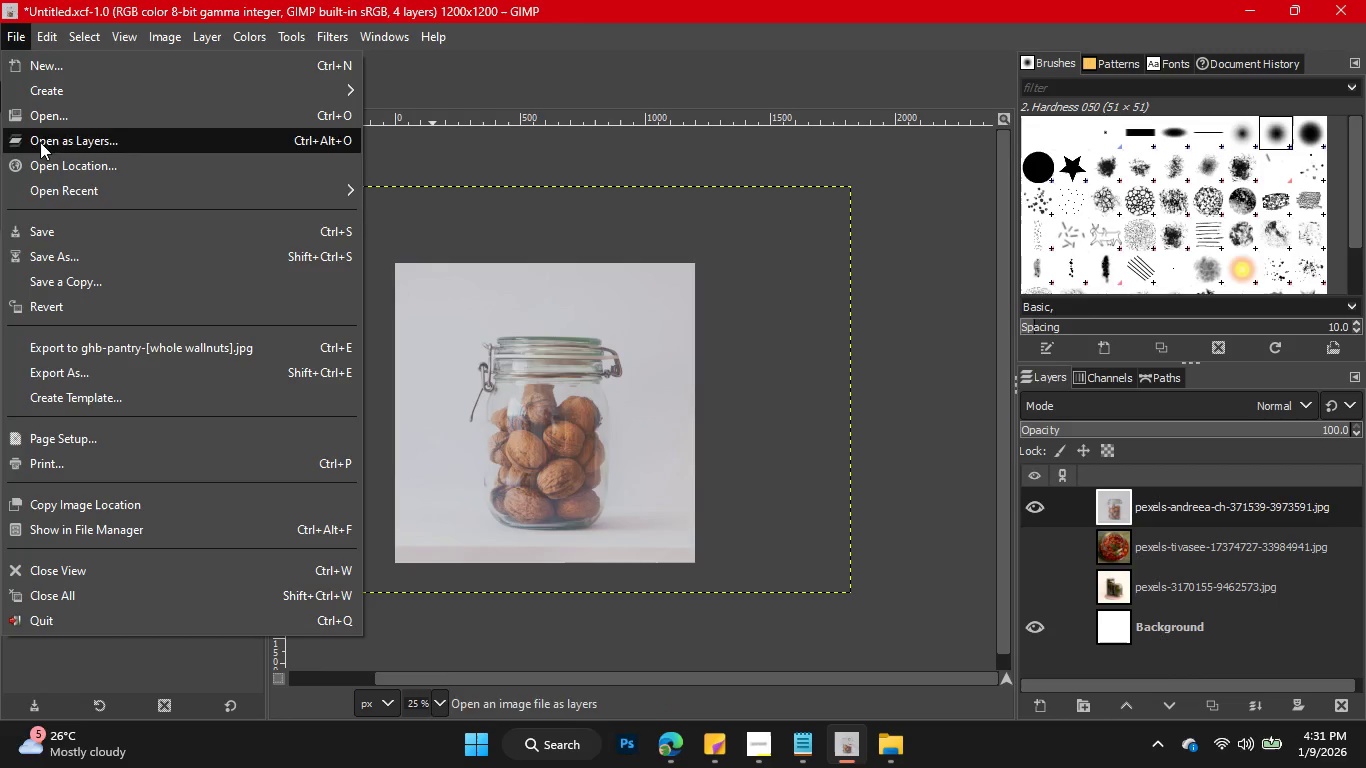 
left_click([86, 431])
 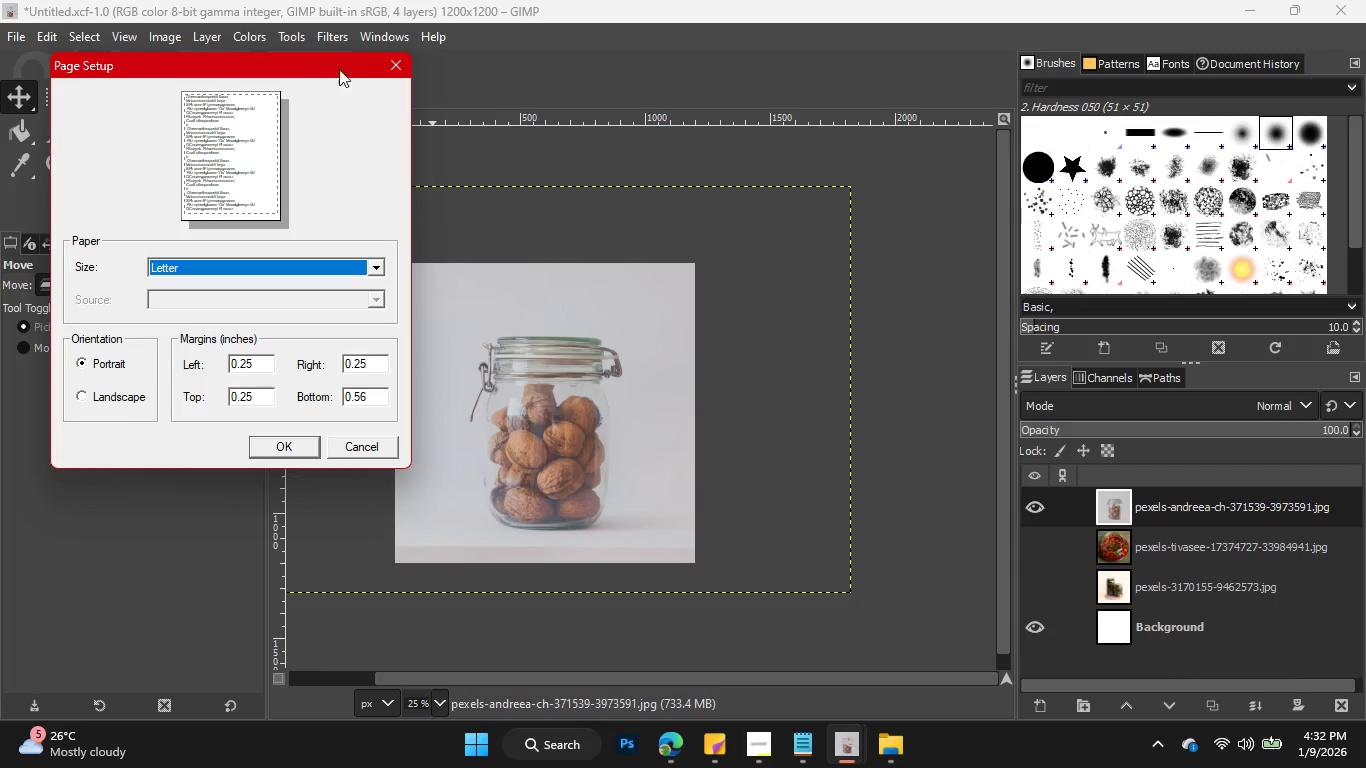 
left_click([401, 64])
 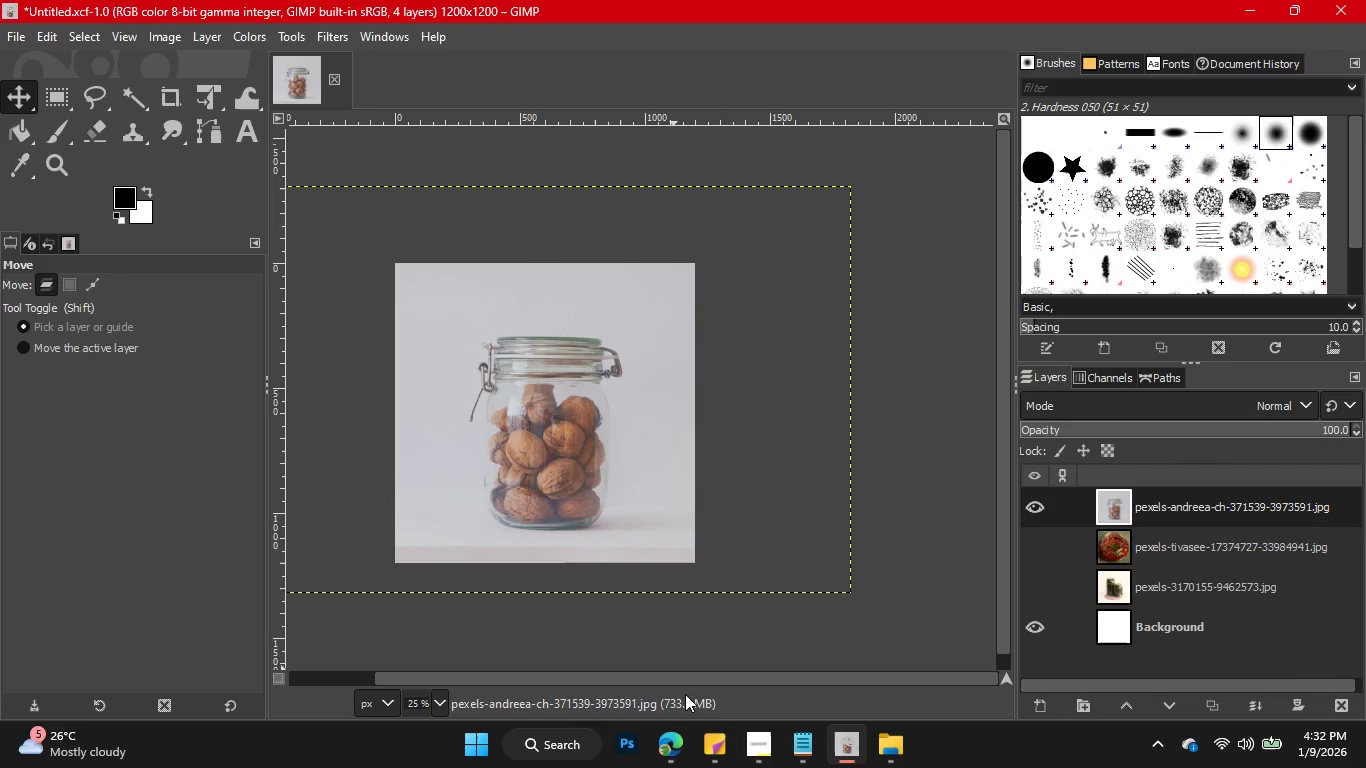 
mouse_move([771, 752])
 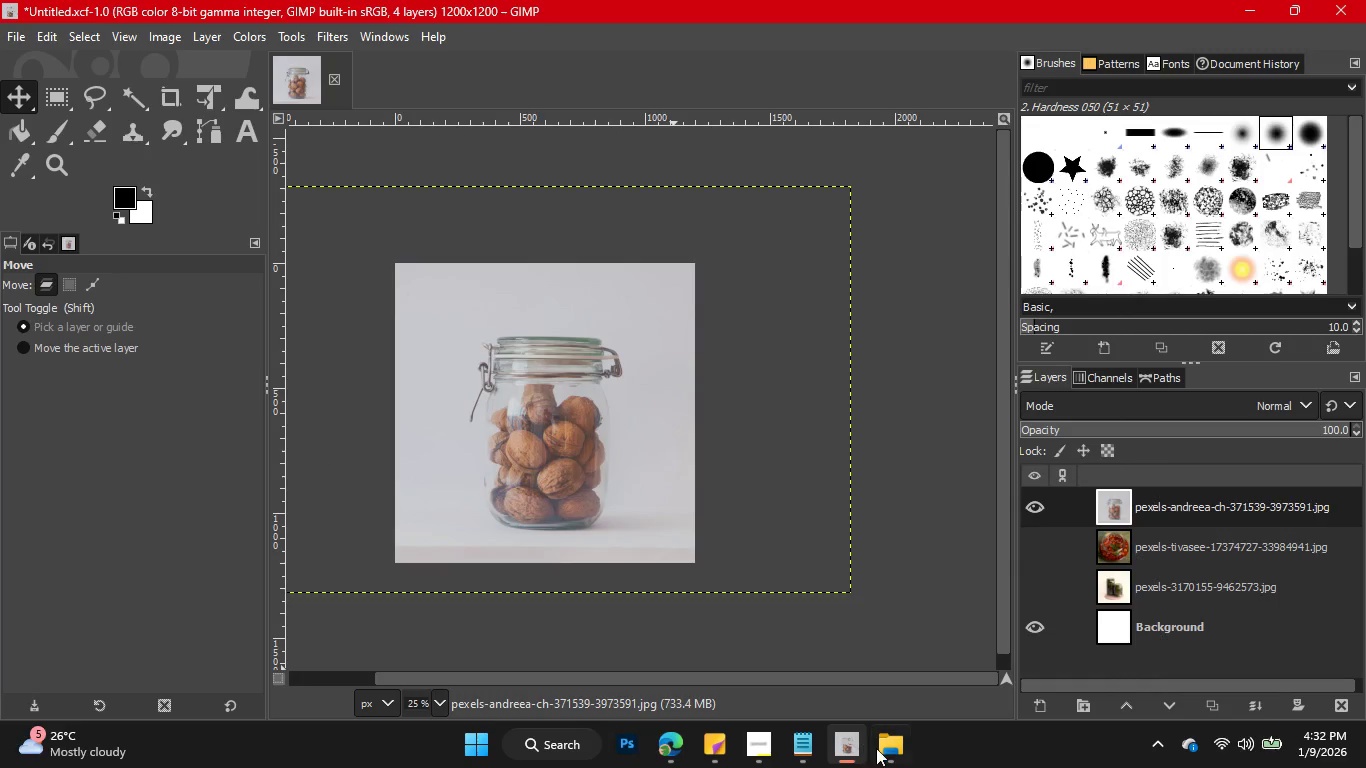 
left_click([884, 749])
 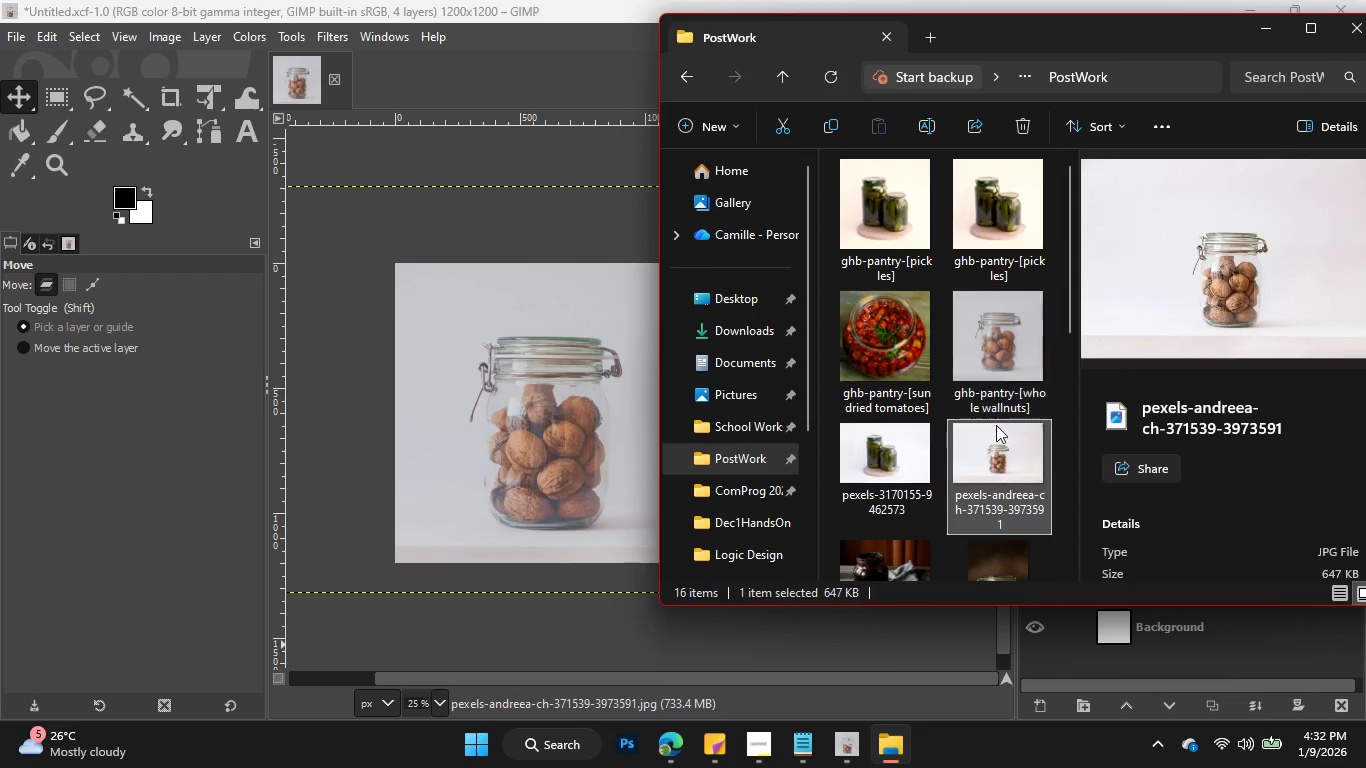 
scroll: coordinate [1035, 394], scroll_direction: none, amount: 0.0
 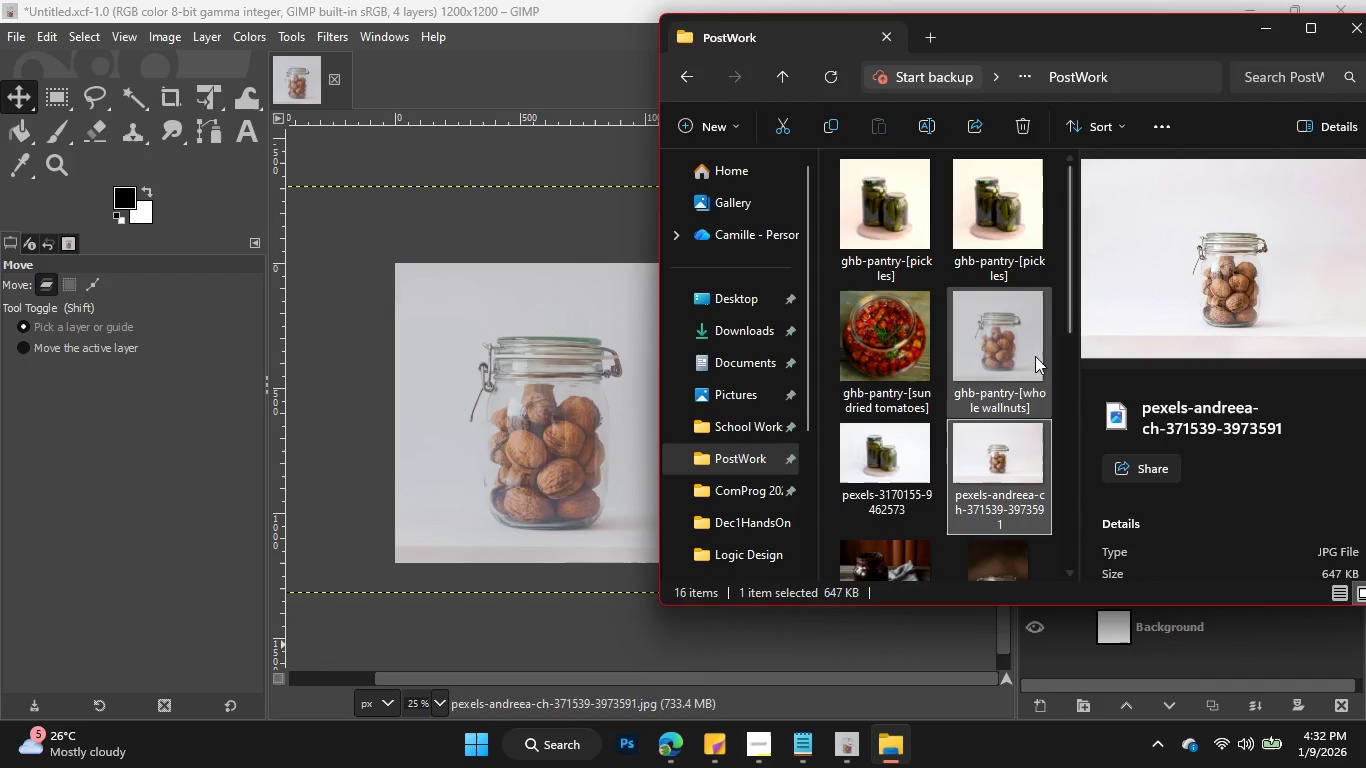 
left_click([102, 430])
 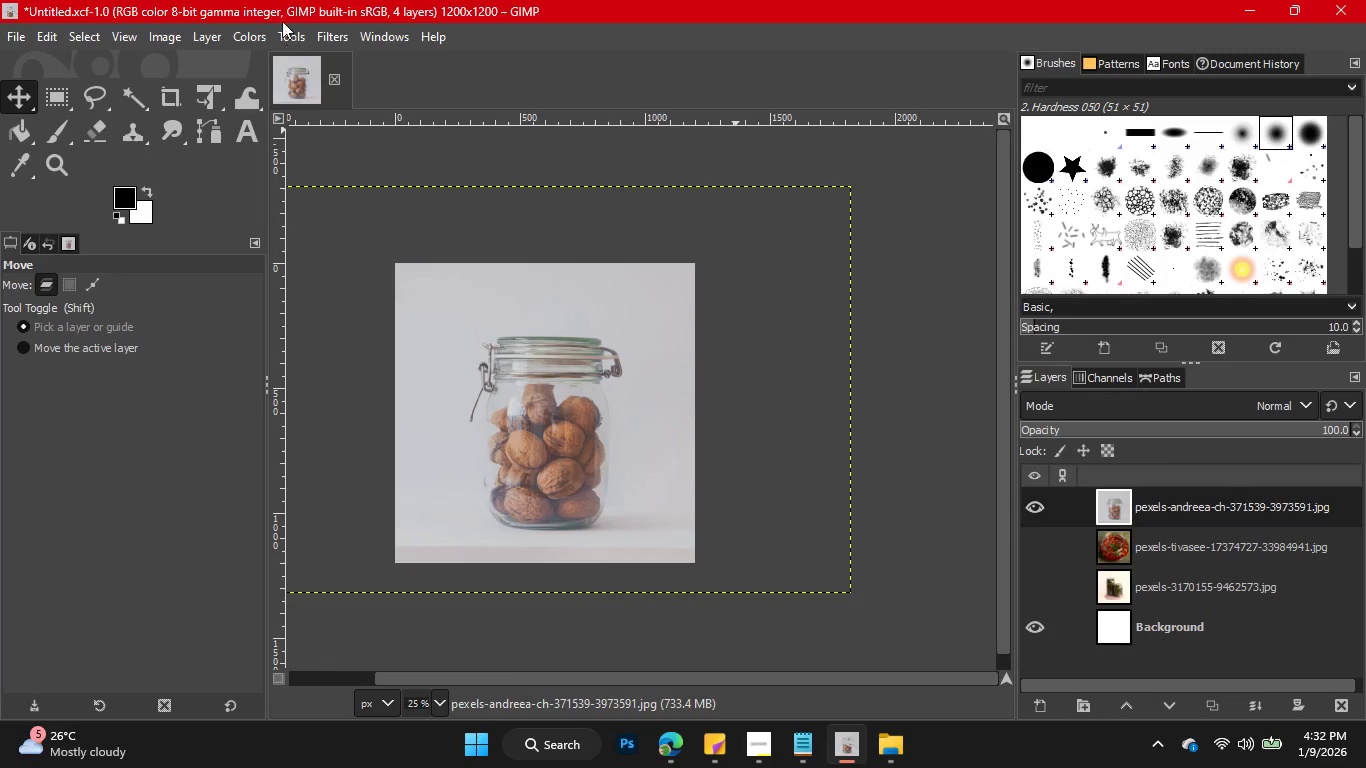 
left_click([247, 34])
 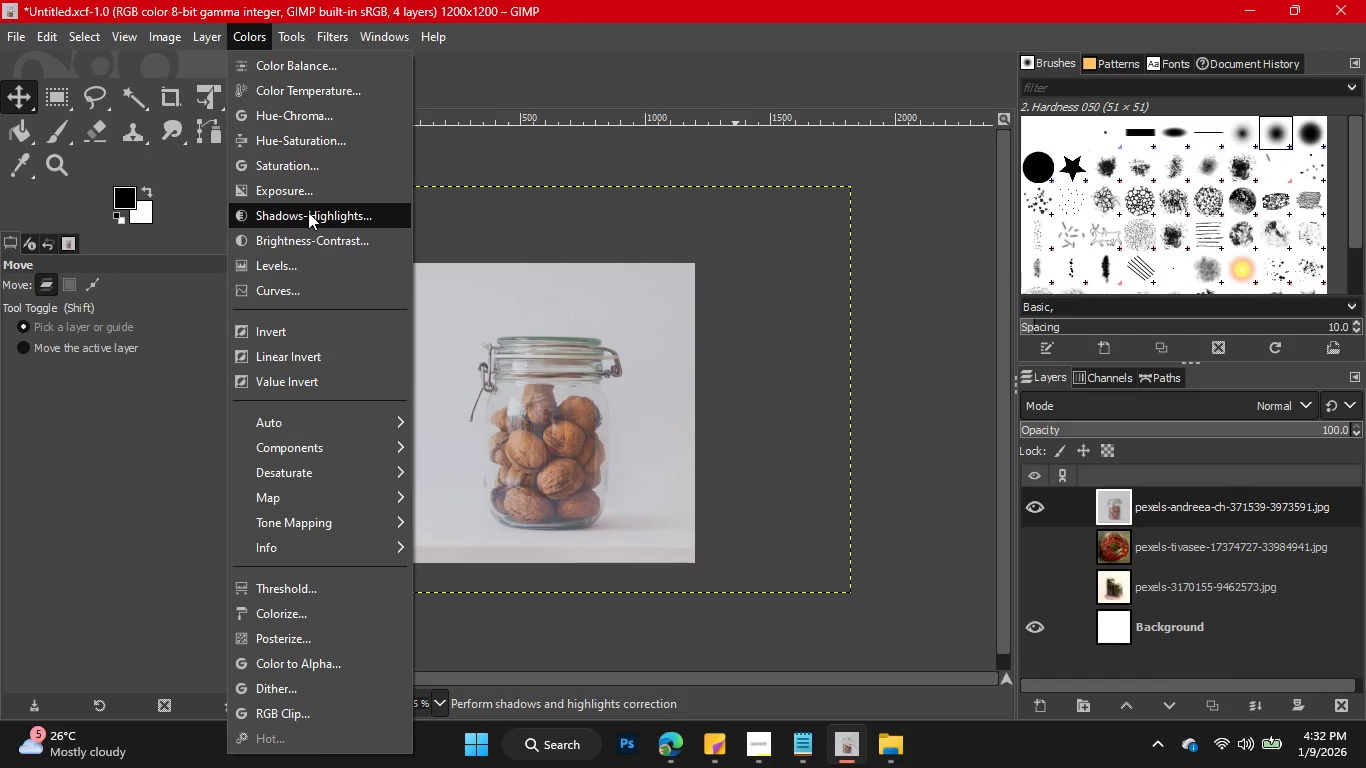 
left_click([313, 234])
 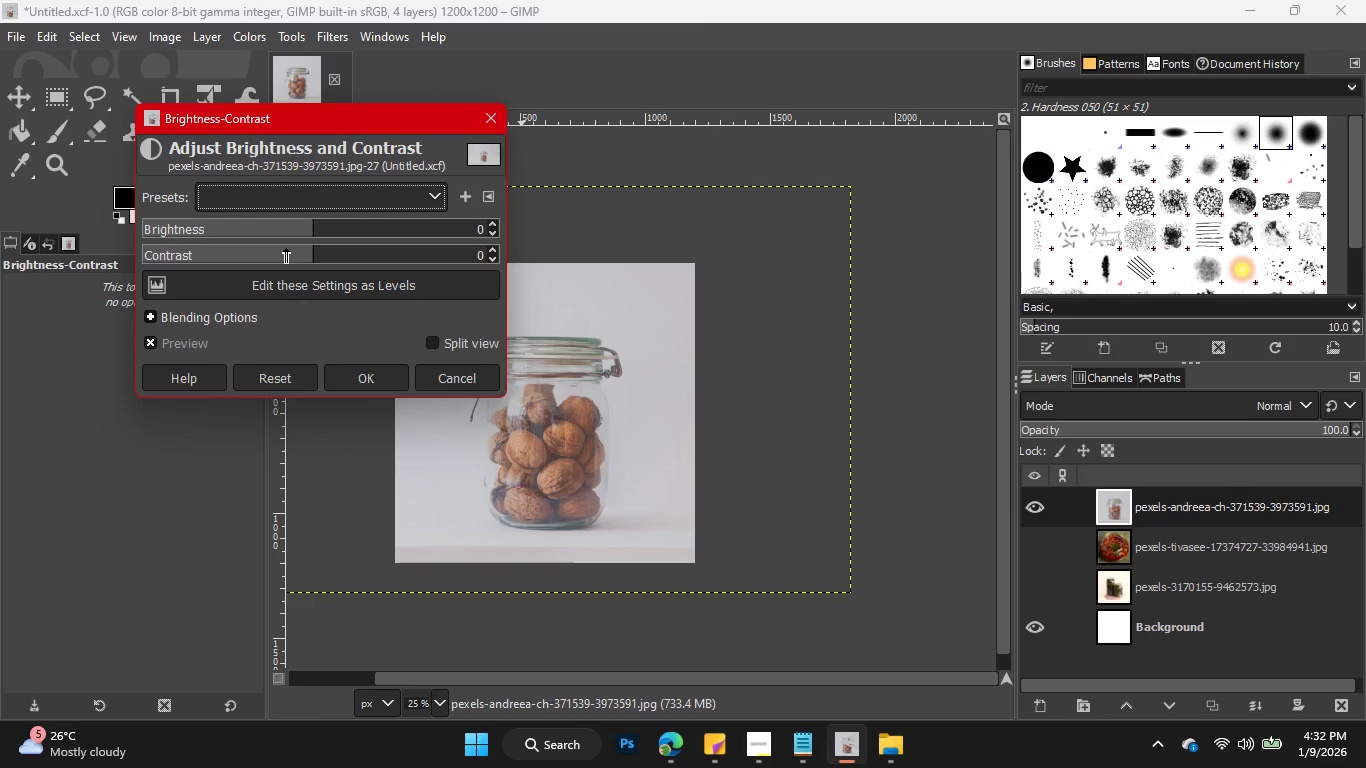 
left_click_drag(start_coordinate=[318, 246], to_coordinate=[366, 251])
 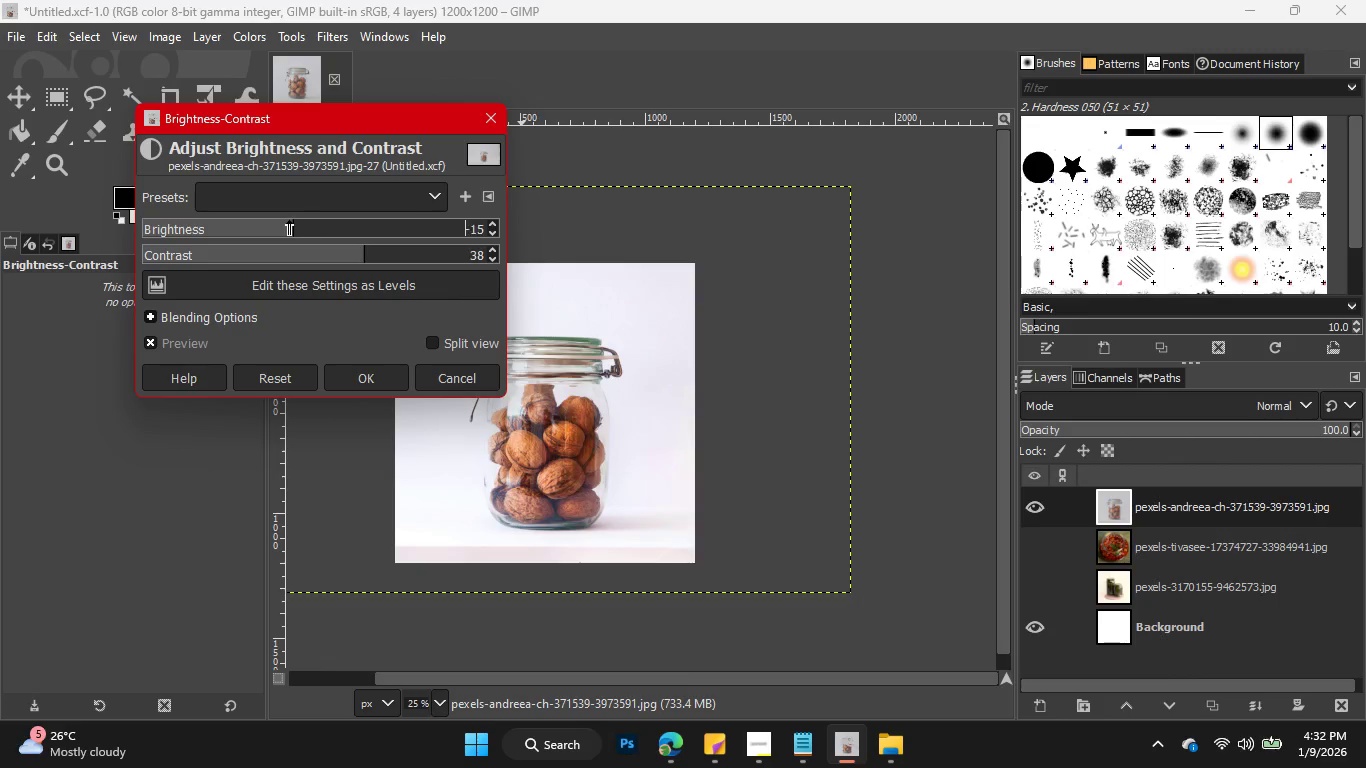 
left_click_drag(start_coordinate=[294, 220], to_coordinate=[281, 220])
 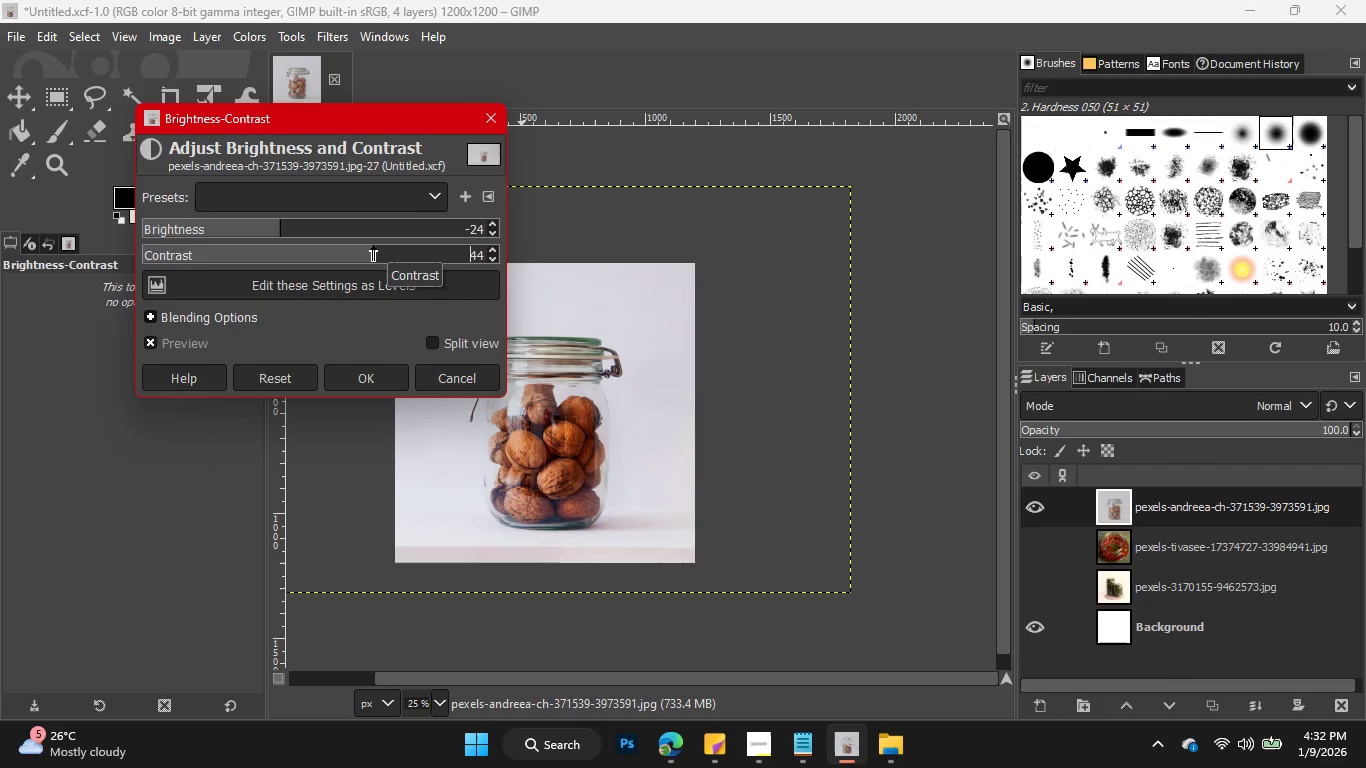 
wait(7.52)
 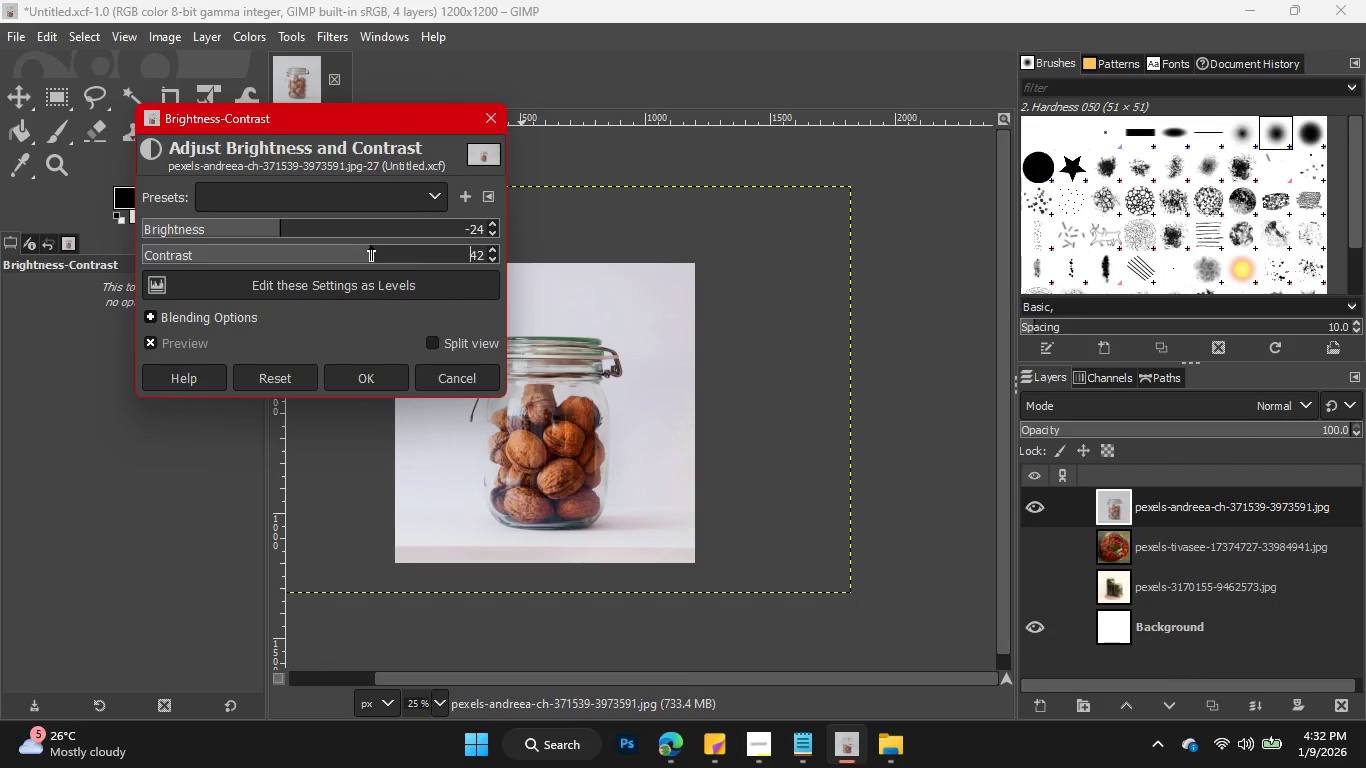 
left_click([432, 342])
 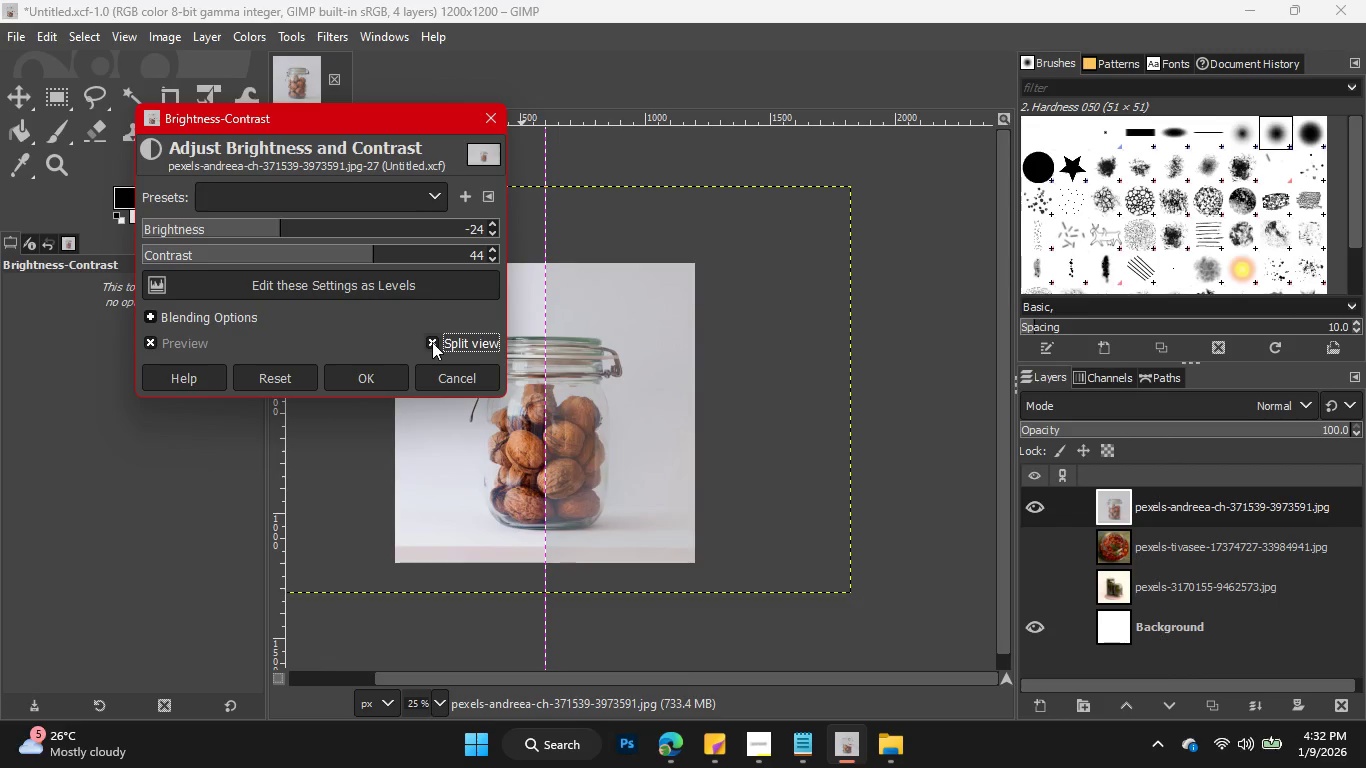 
left_click([432, 342])
 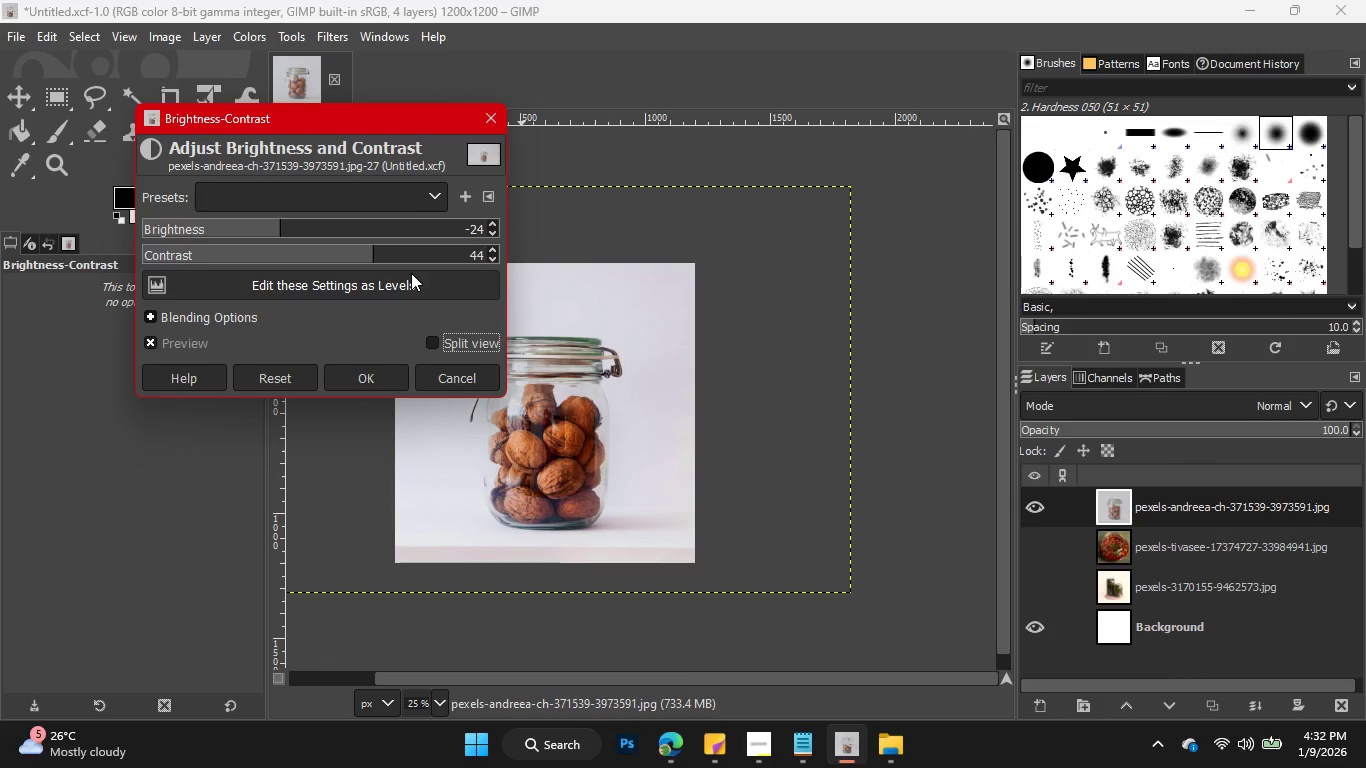 
wait(18.03)
 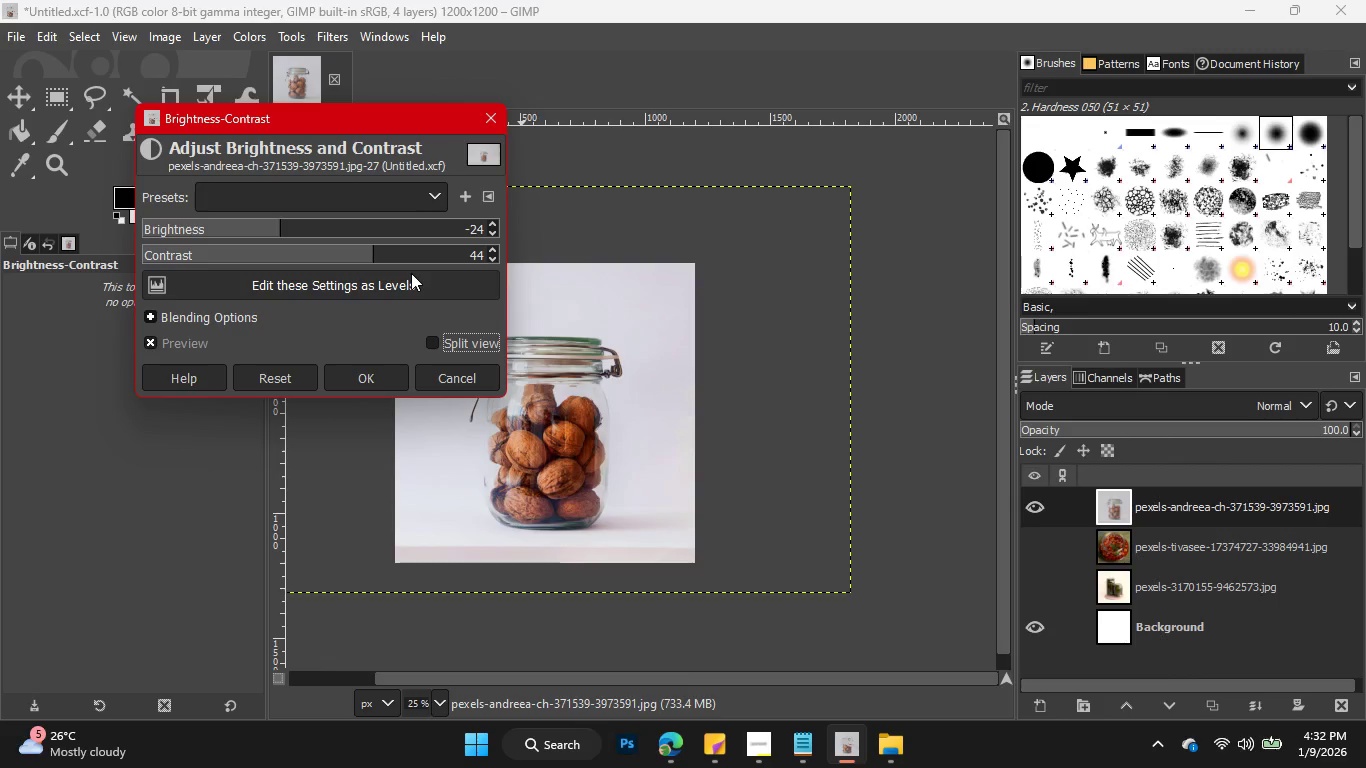 
left_click([26, 40])
 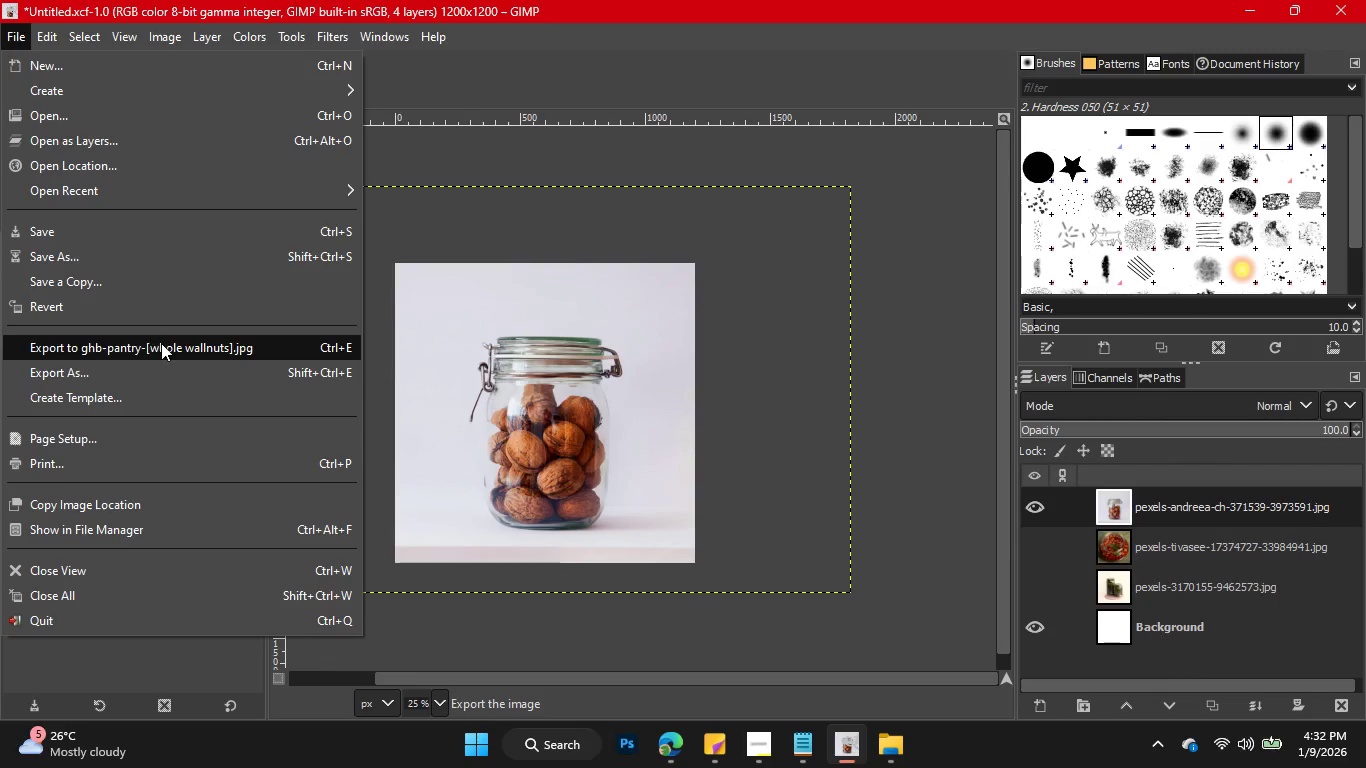 
left_click([189, 345])
 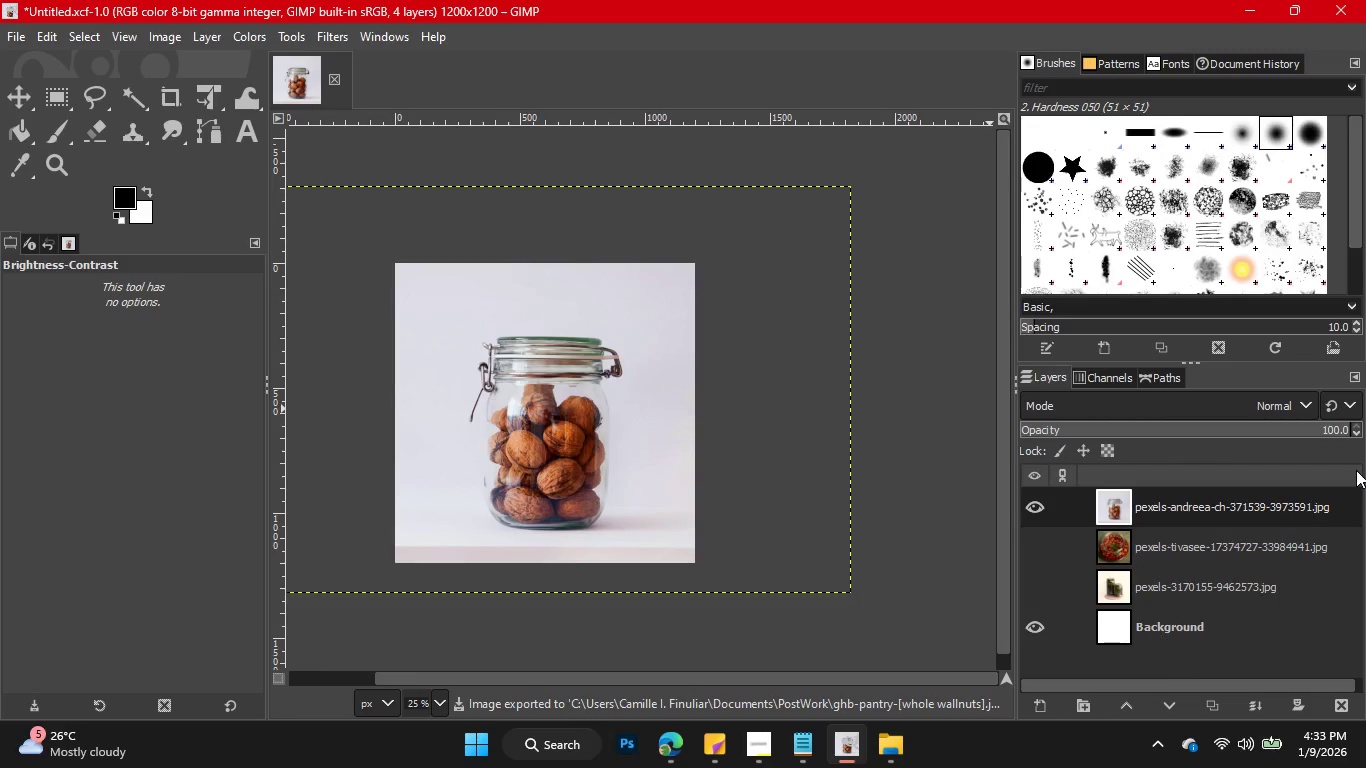 
wait(5.83)
 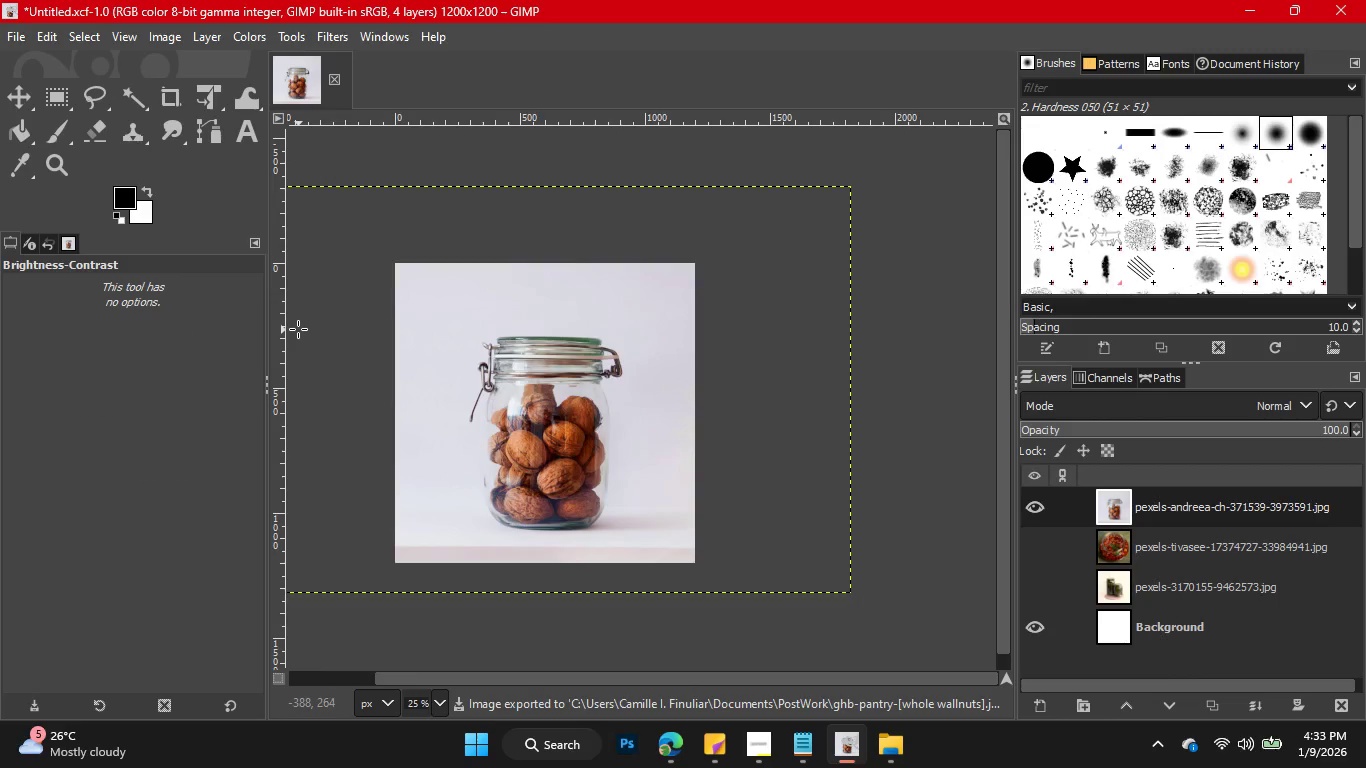 
left_click([886, 741])
 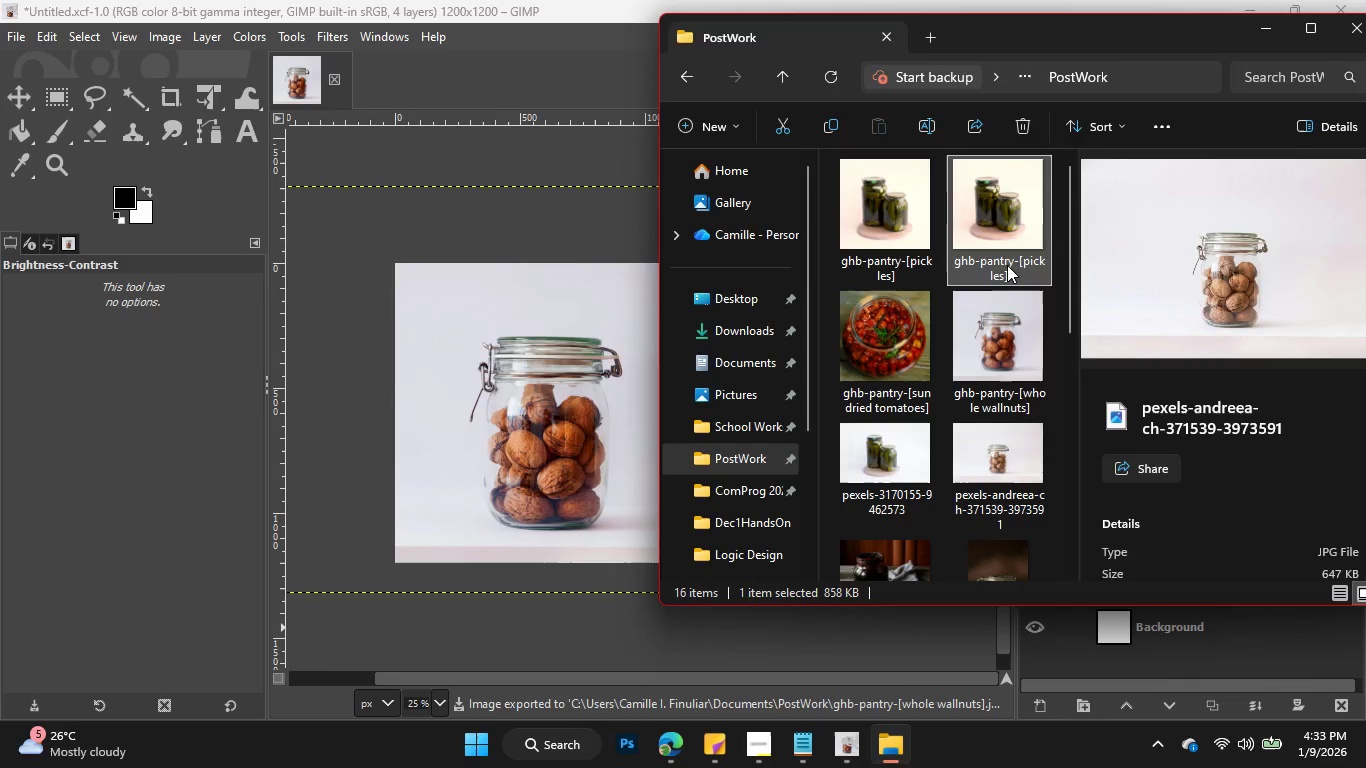 
double_click([1002, 354])
 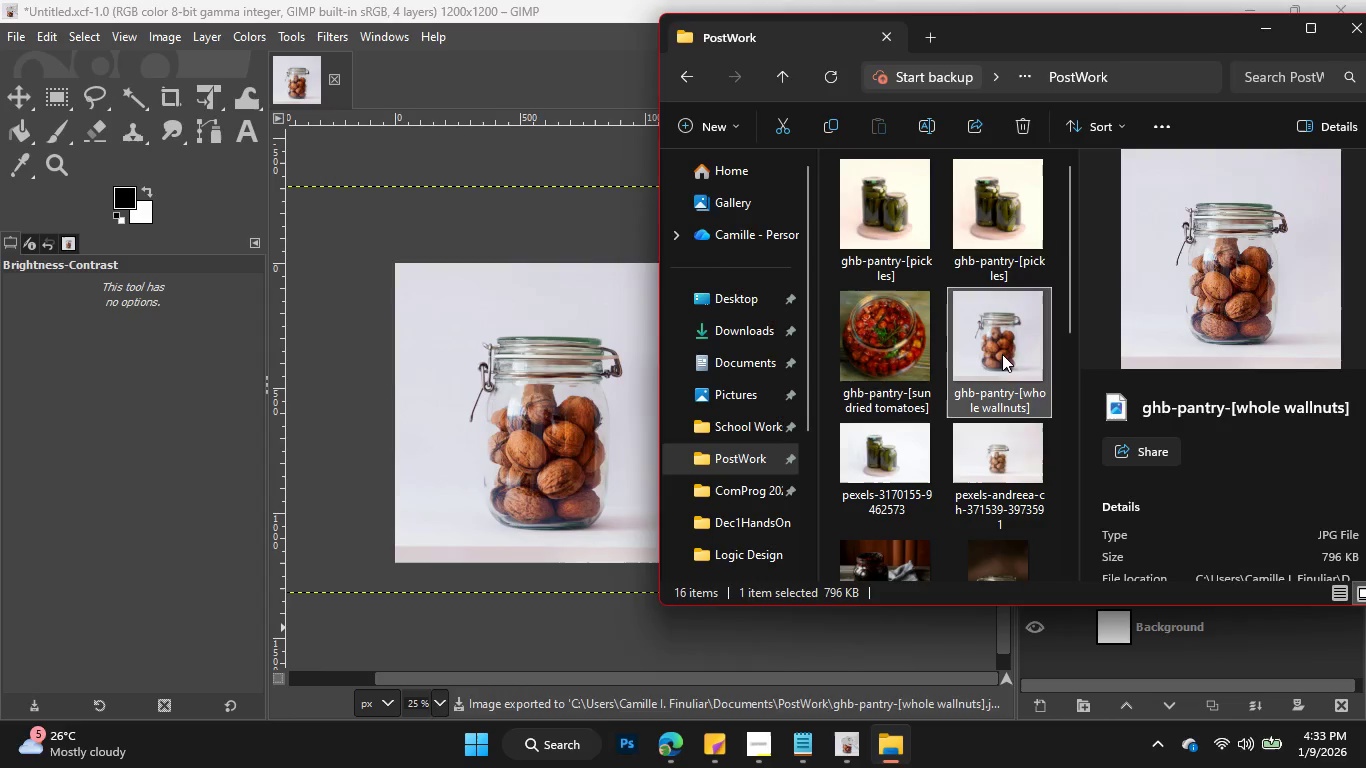 
left_click([1002, 354])
 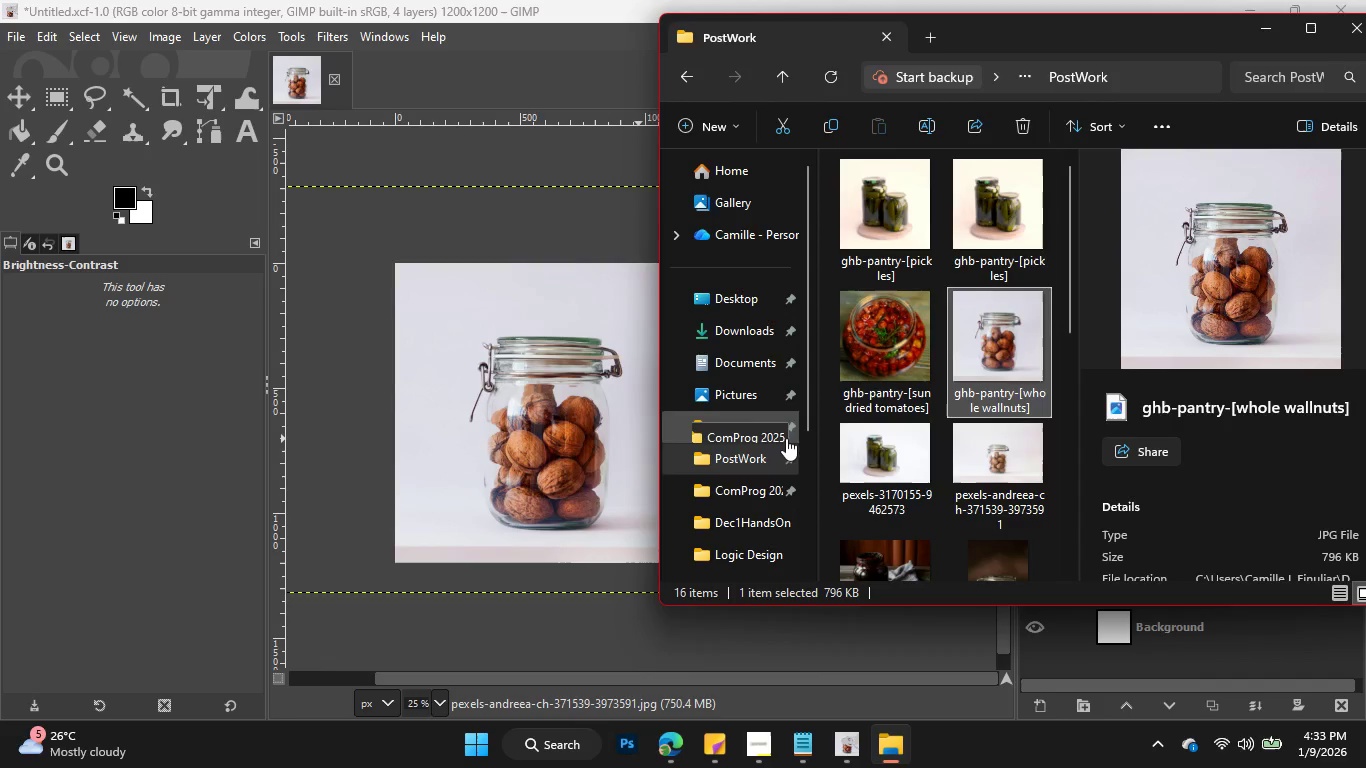 
scroll: coordinate [949, 394], scroll_direction: none, amount: 0.0
 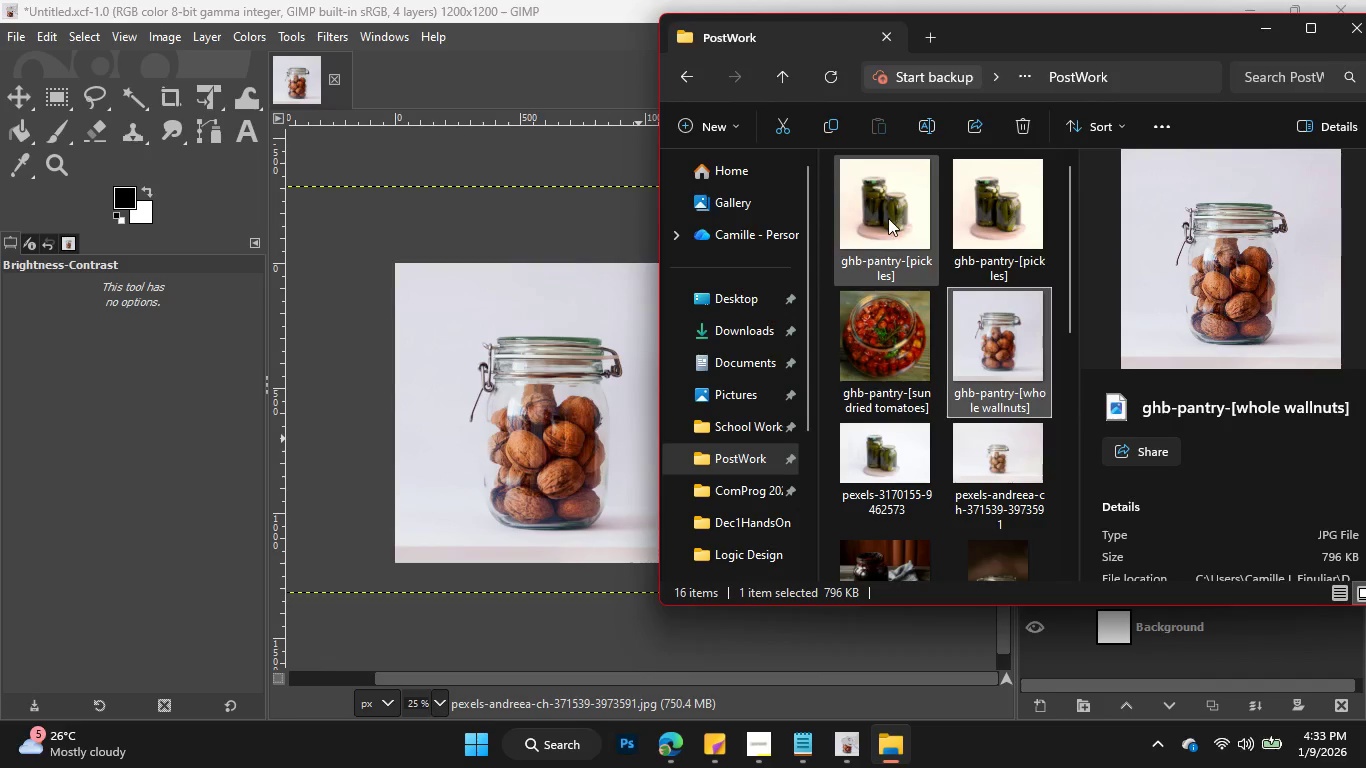 
left_click([888, 218])
 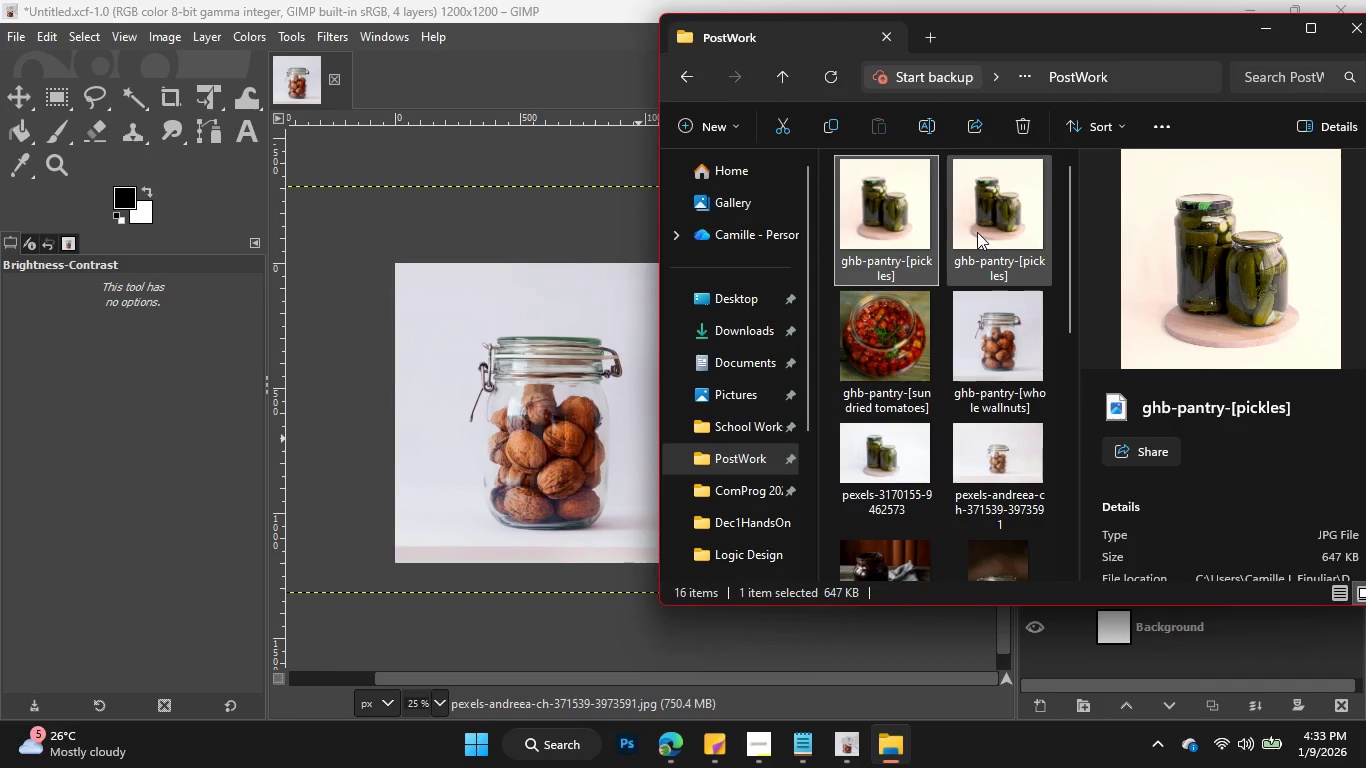 
left_click([982, 232])
 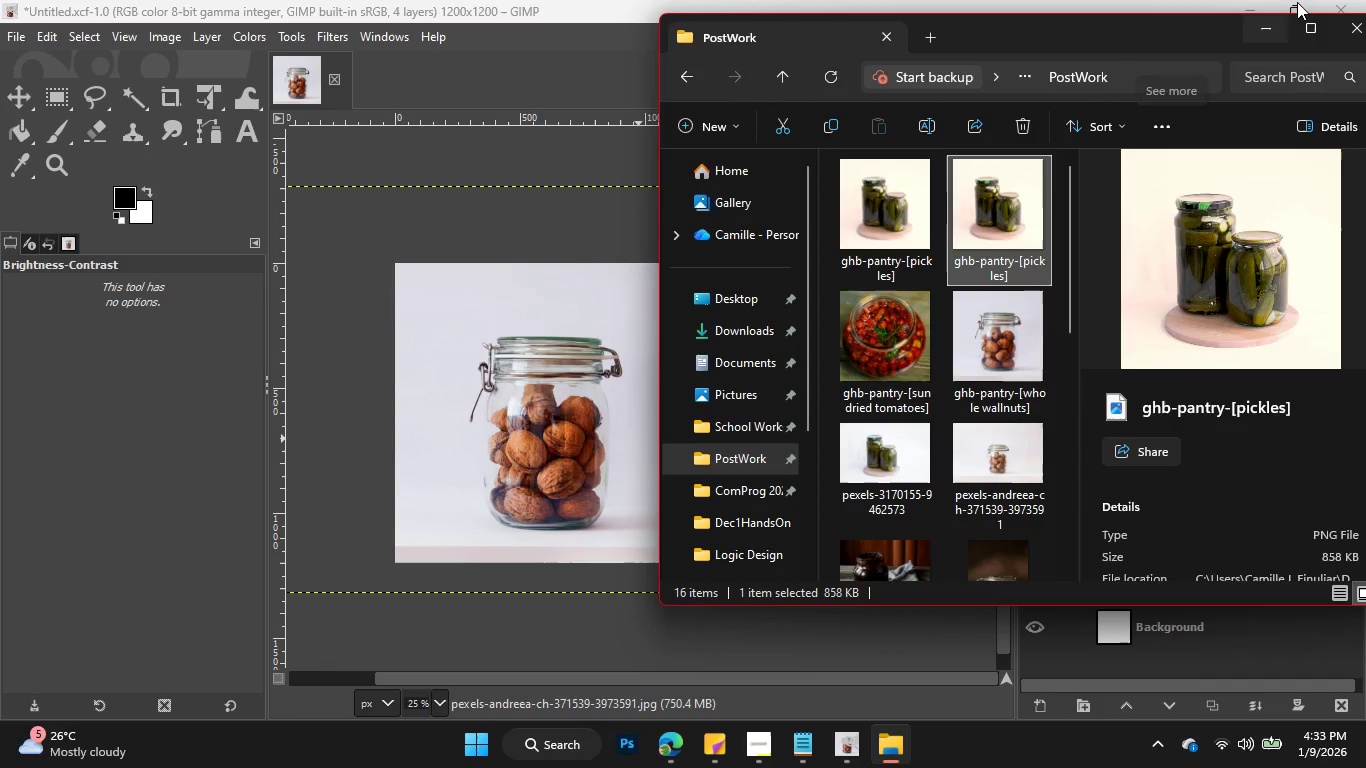 
left_click([1310, 24])
 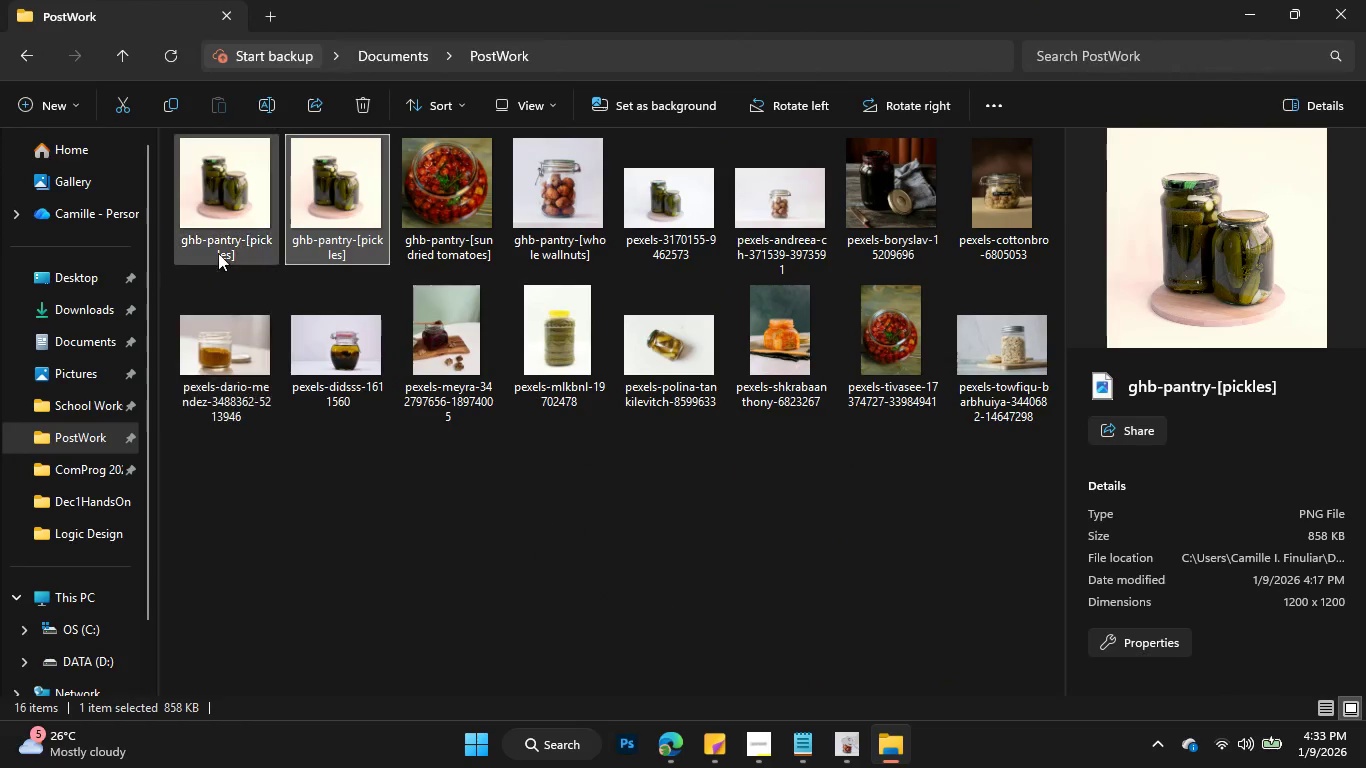 
left_click([223, 231])
 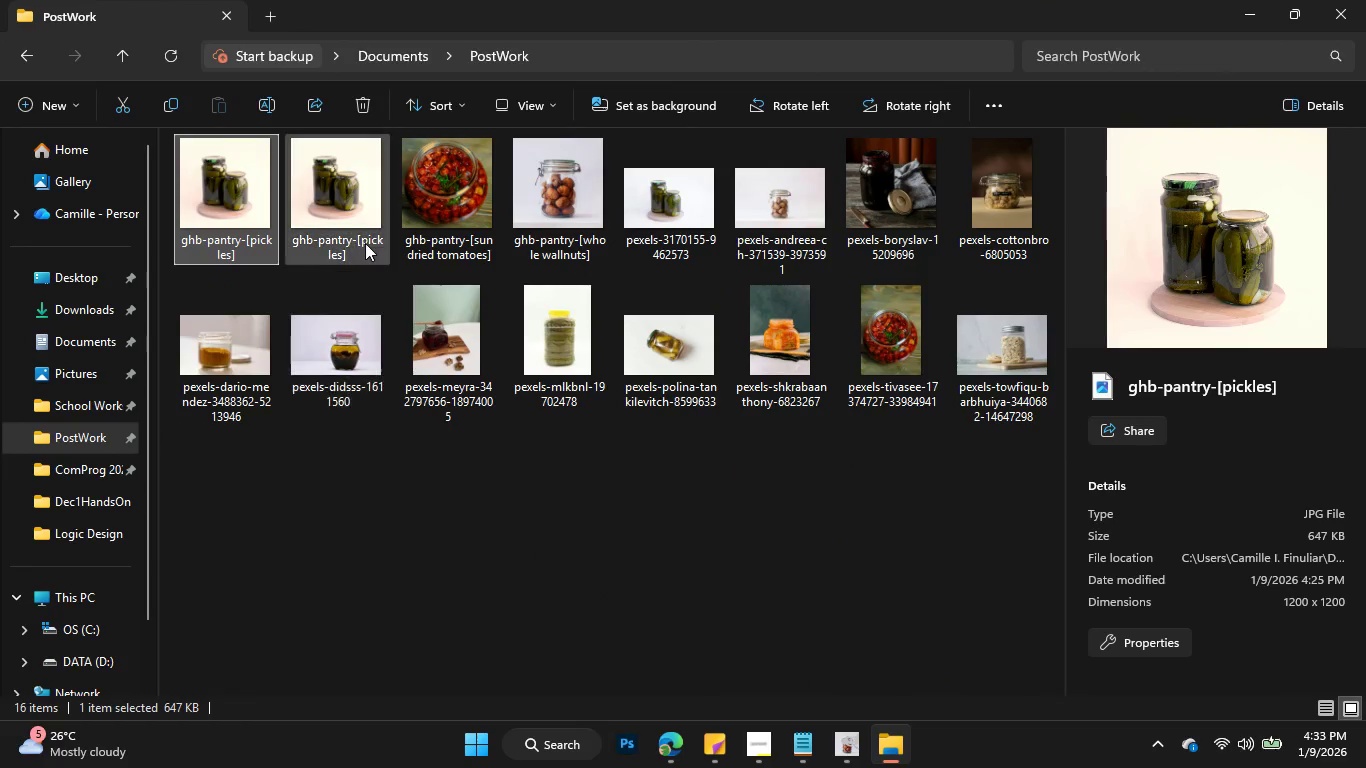 
left_click([360, 209])
 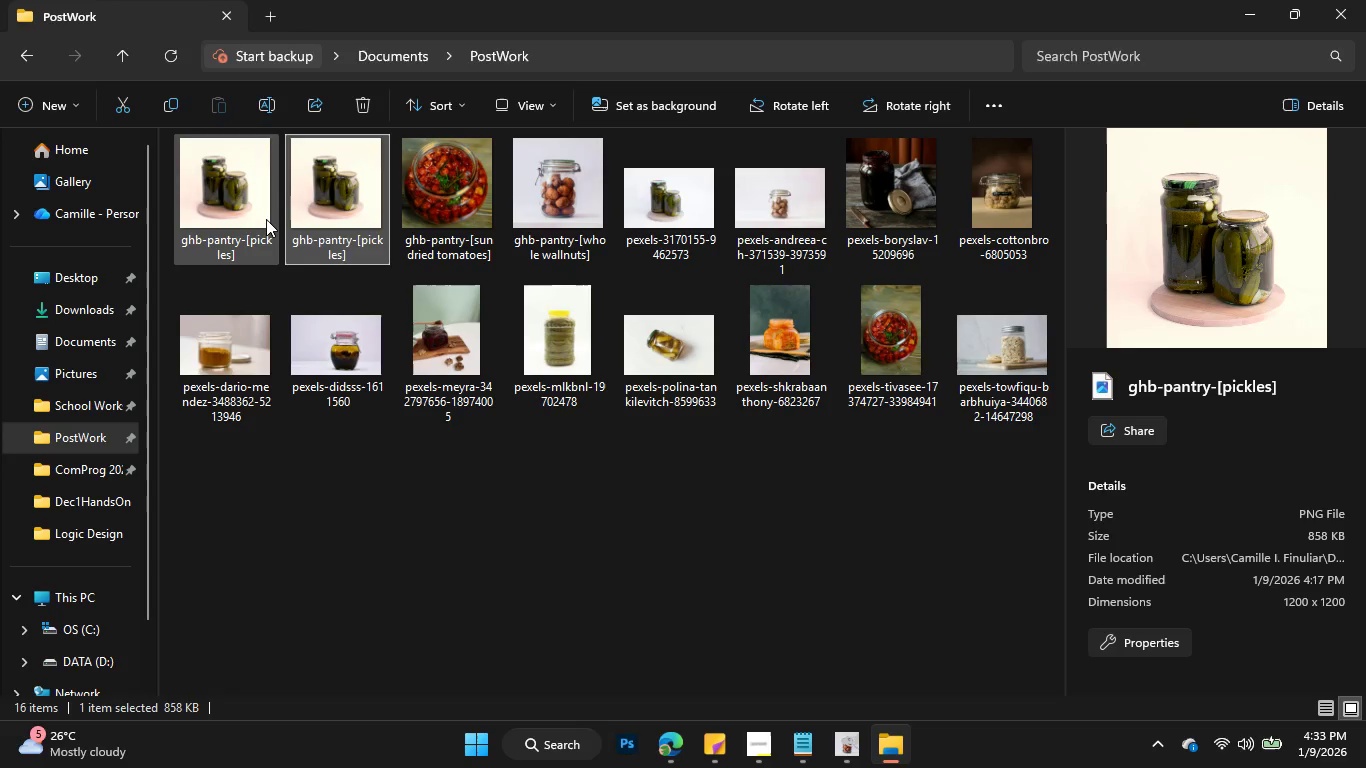 
left_click([266, 219])
 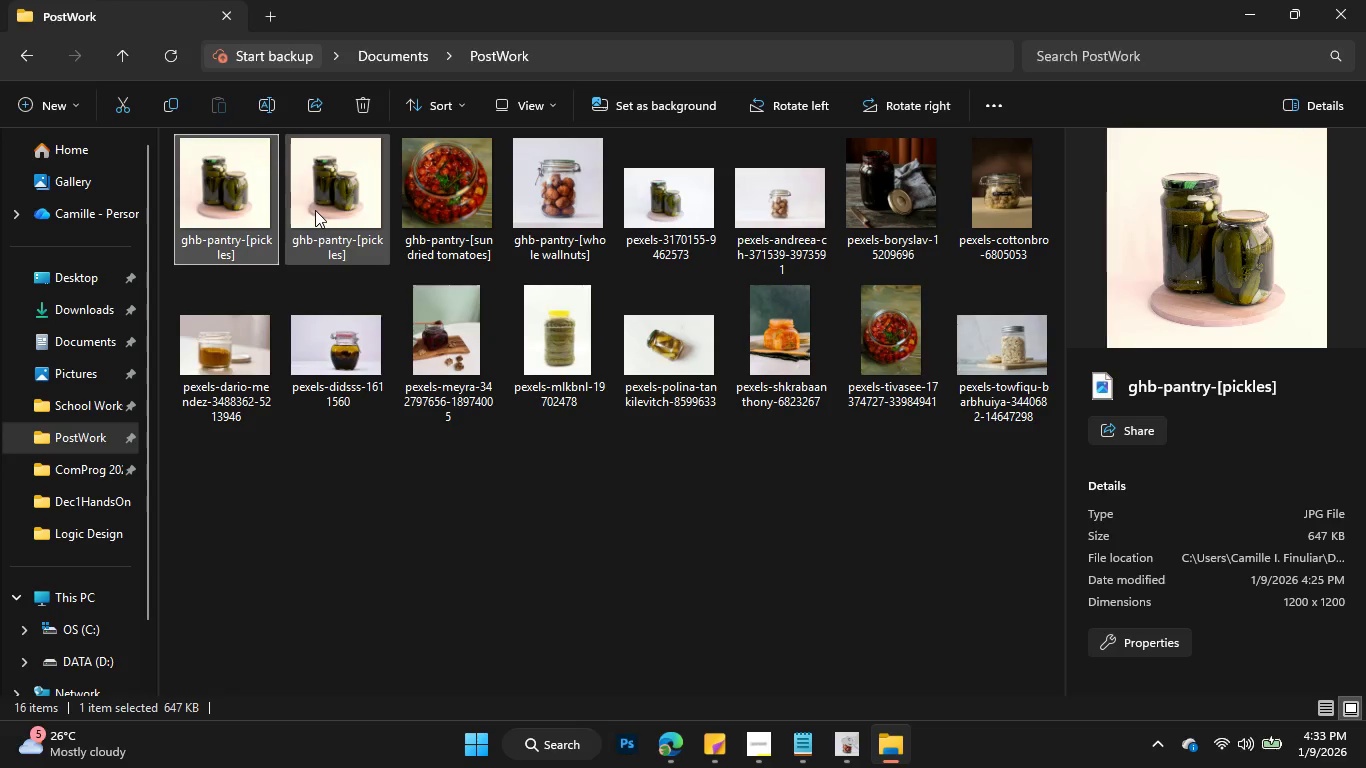 
left_click([329, 210])
 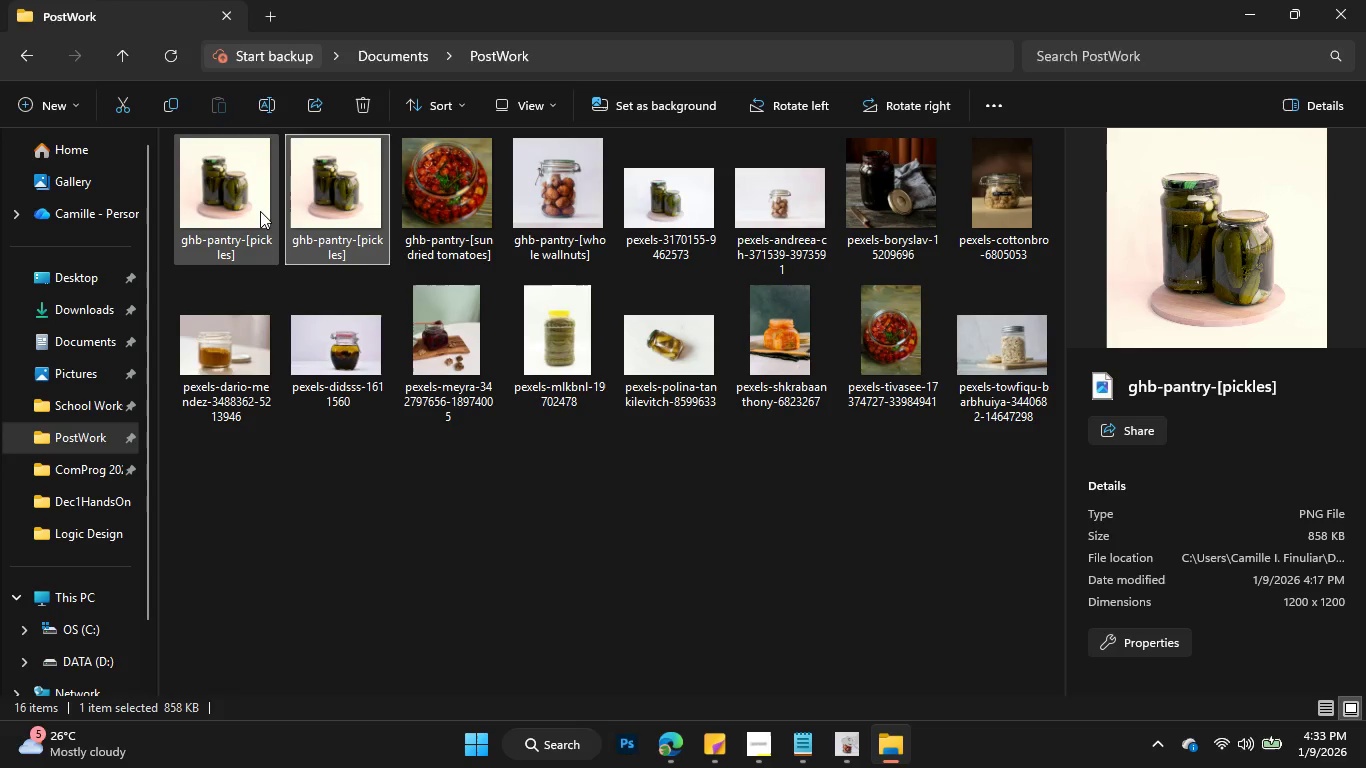 
left_click([260, 211])
 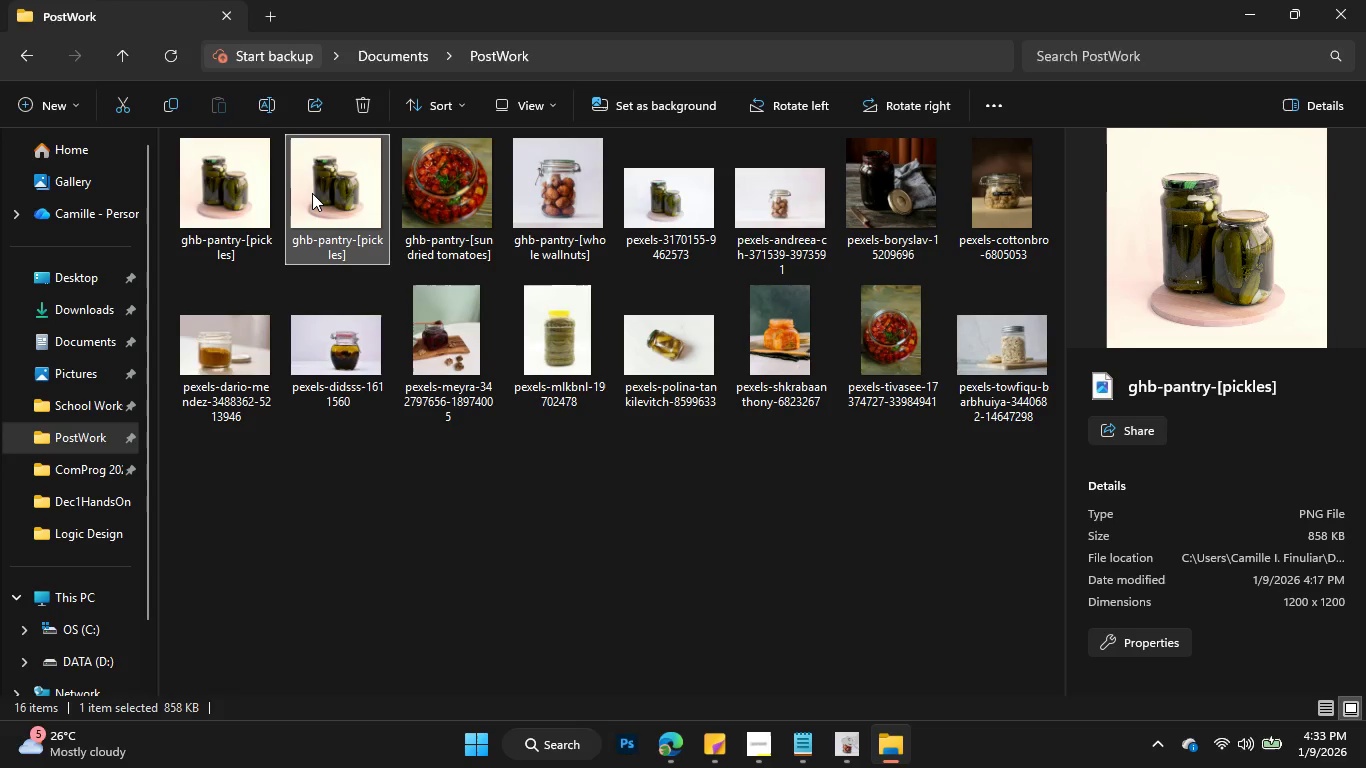 
key(Delete)
 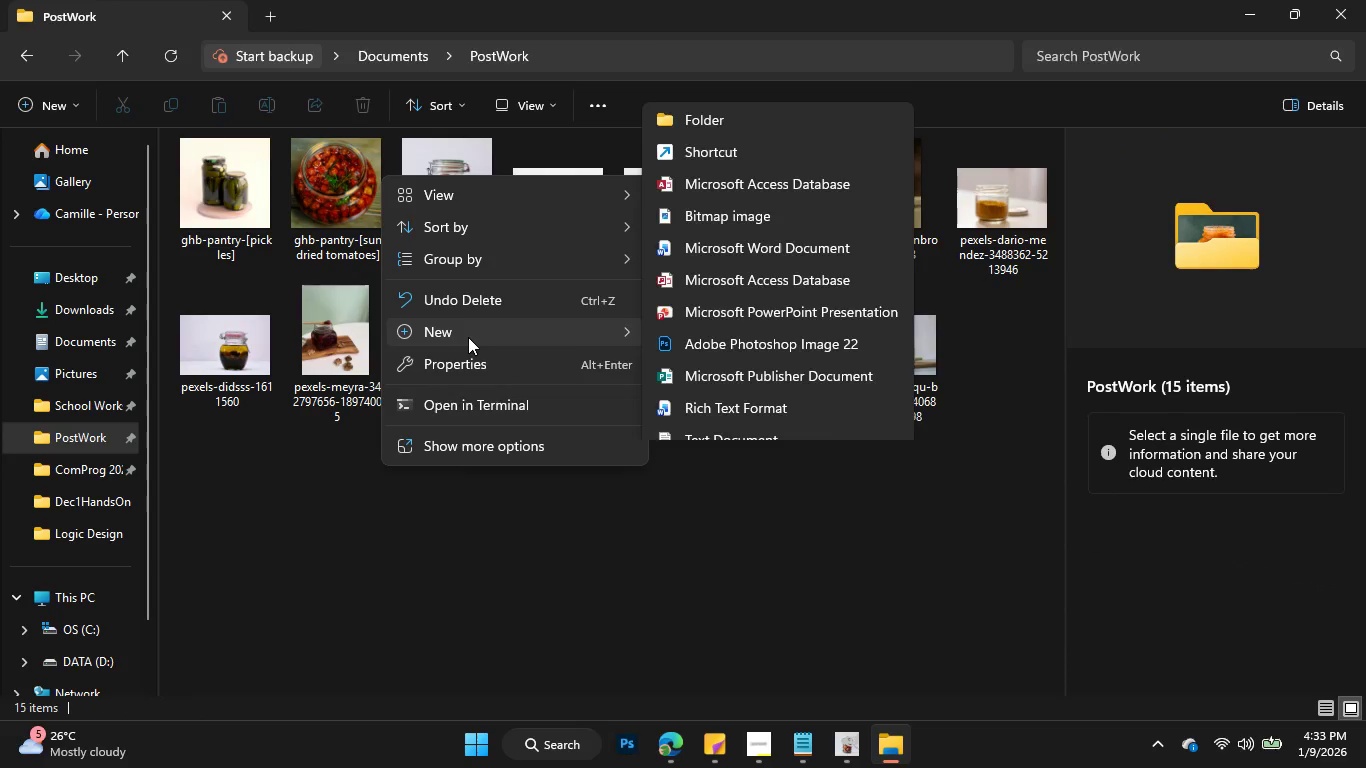 
wait(6.77)
 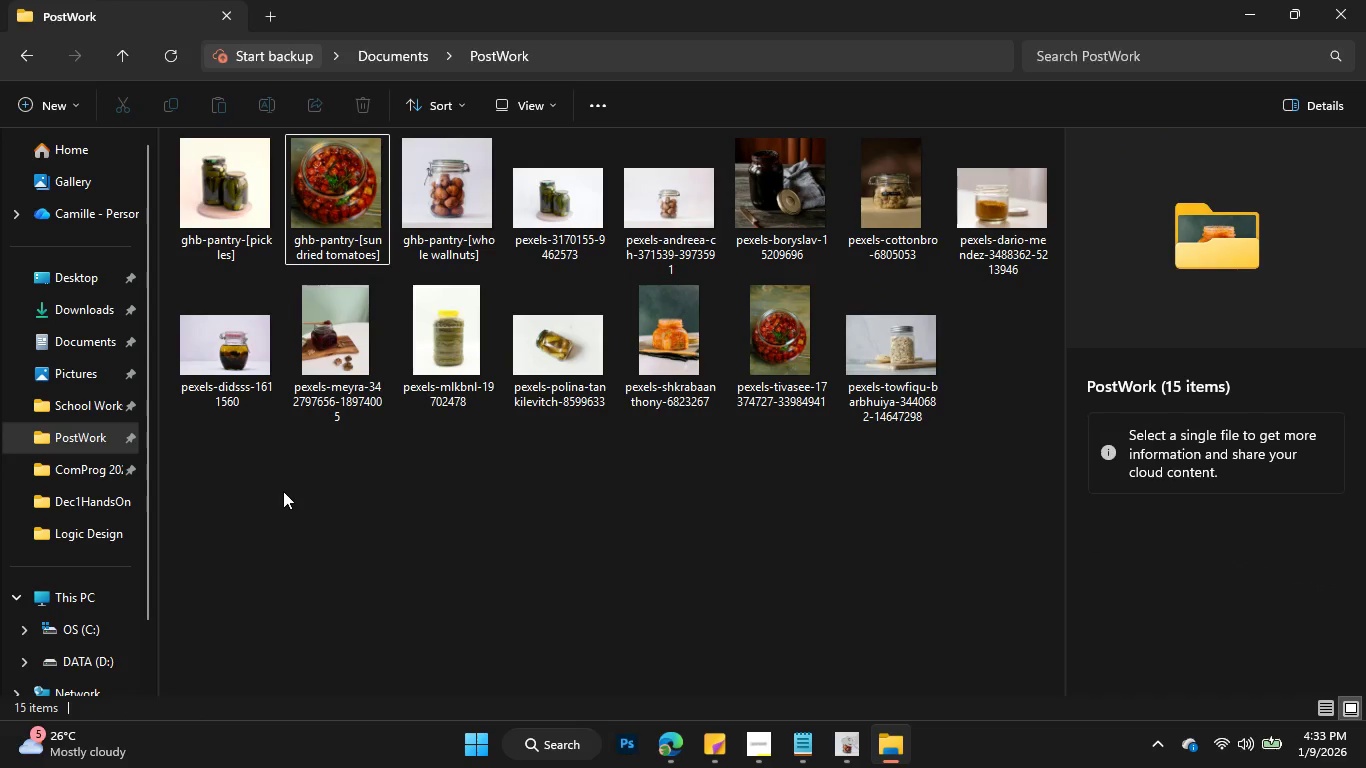 
left_click([744, 18])
 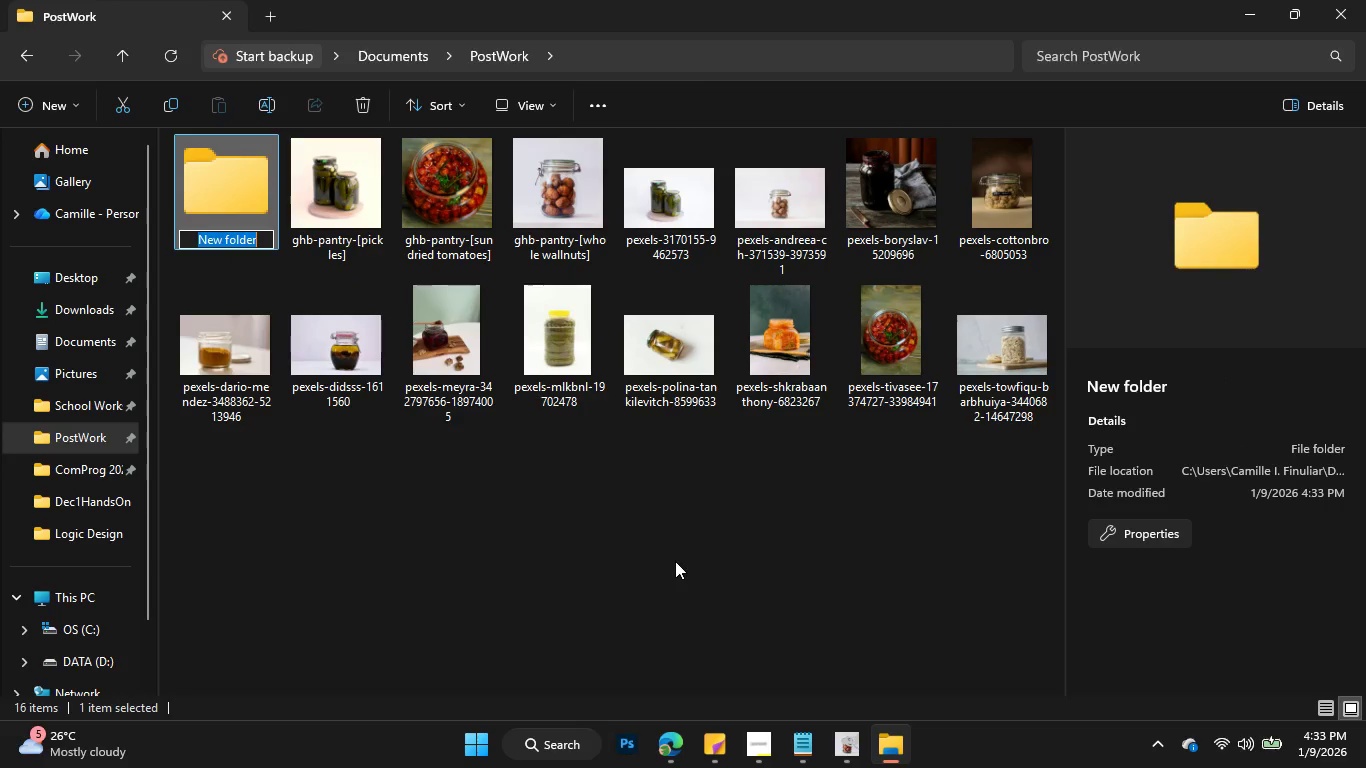 
left_click([674, 564])
 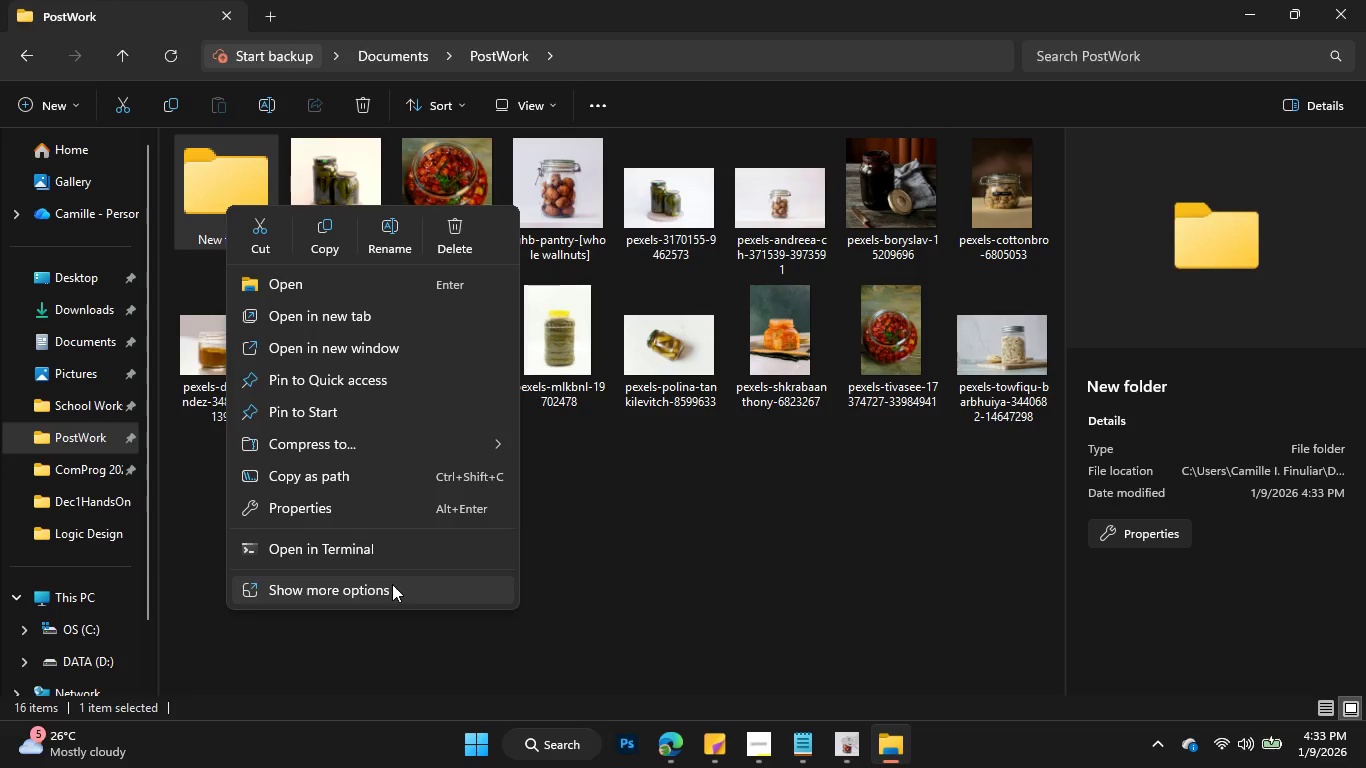 
left_click([707, 503])
 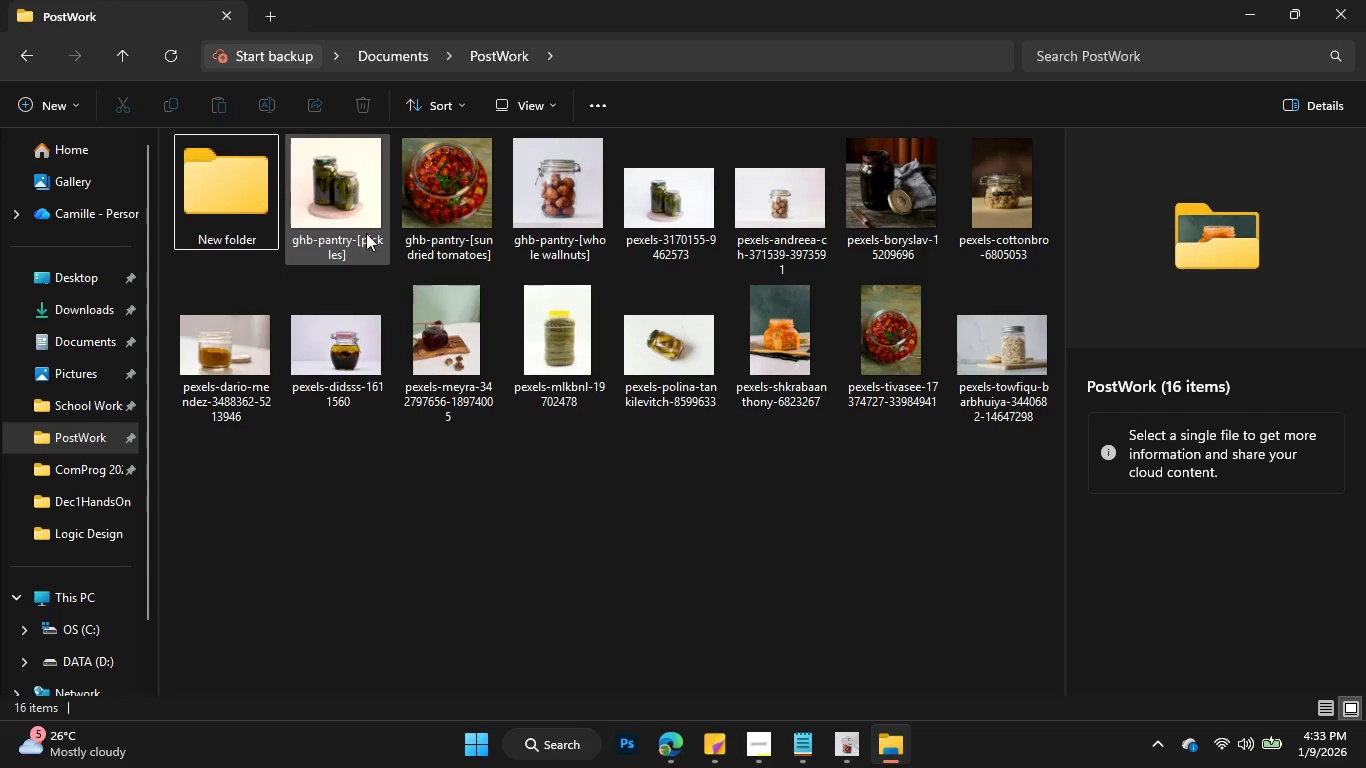 
left_click_drag(start_coordinate=[362, 219], to_coordinate=[224, 213])
 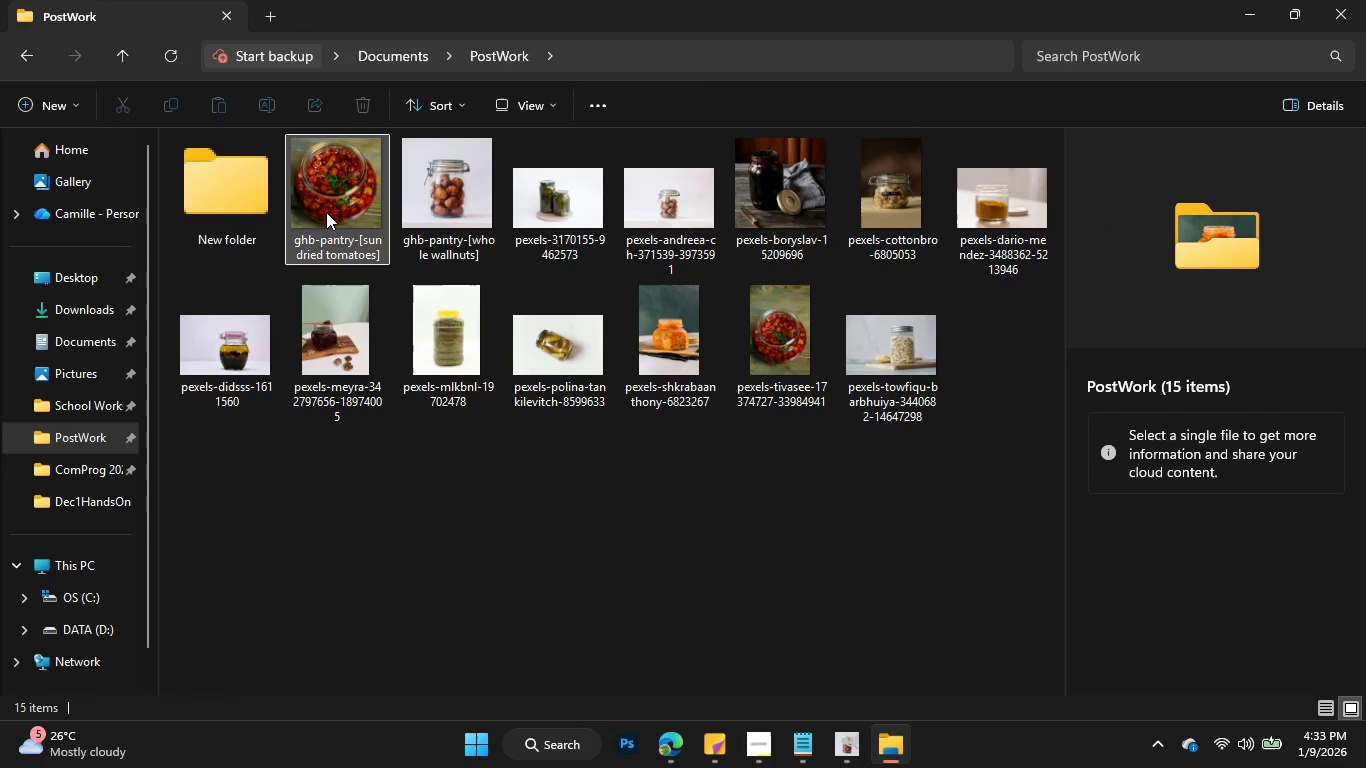 
left_click_drag(start_coordinate=[326, 212], to_coordinate=[238, 220])
 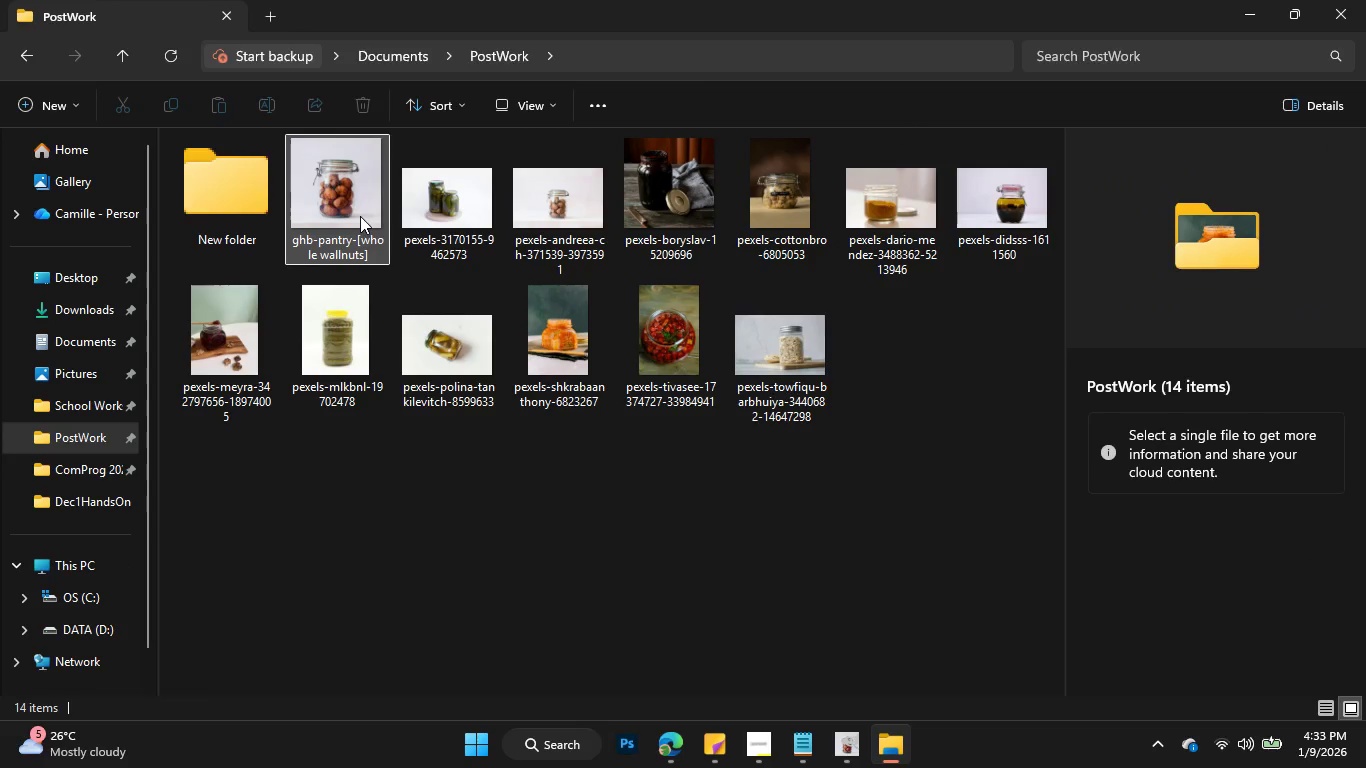 
left_click_drag(start_coordinate=[360, 216], to_coordinate=[241, 220])
 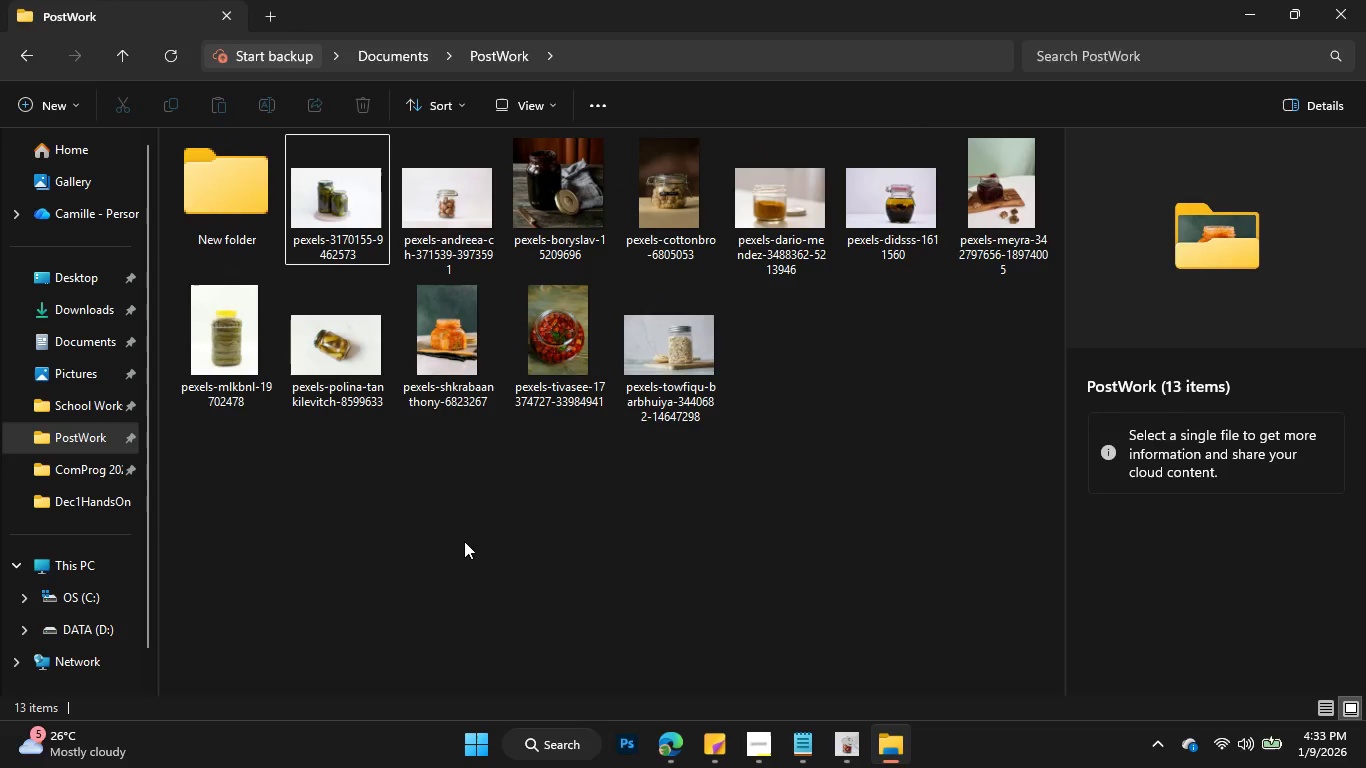 
left_click([465, 542])
 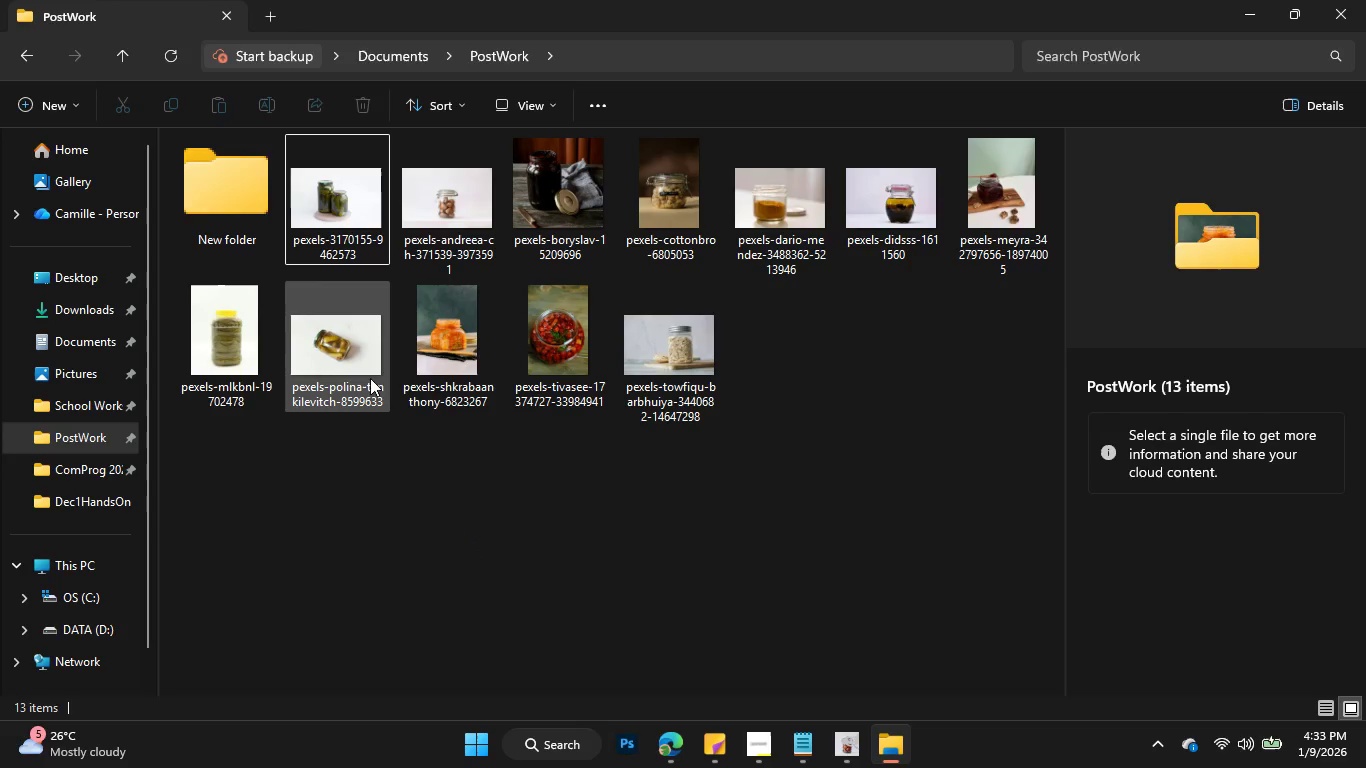 
wait(6.7)
 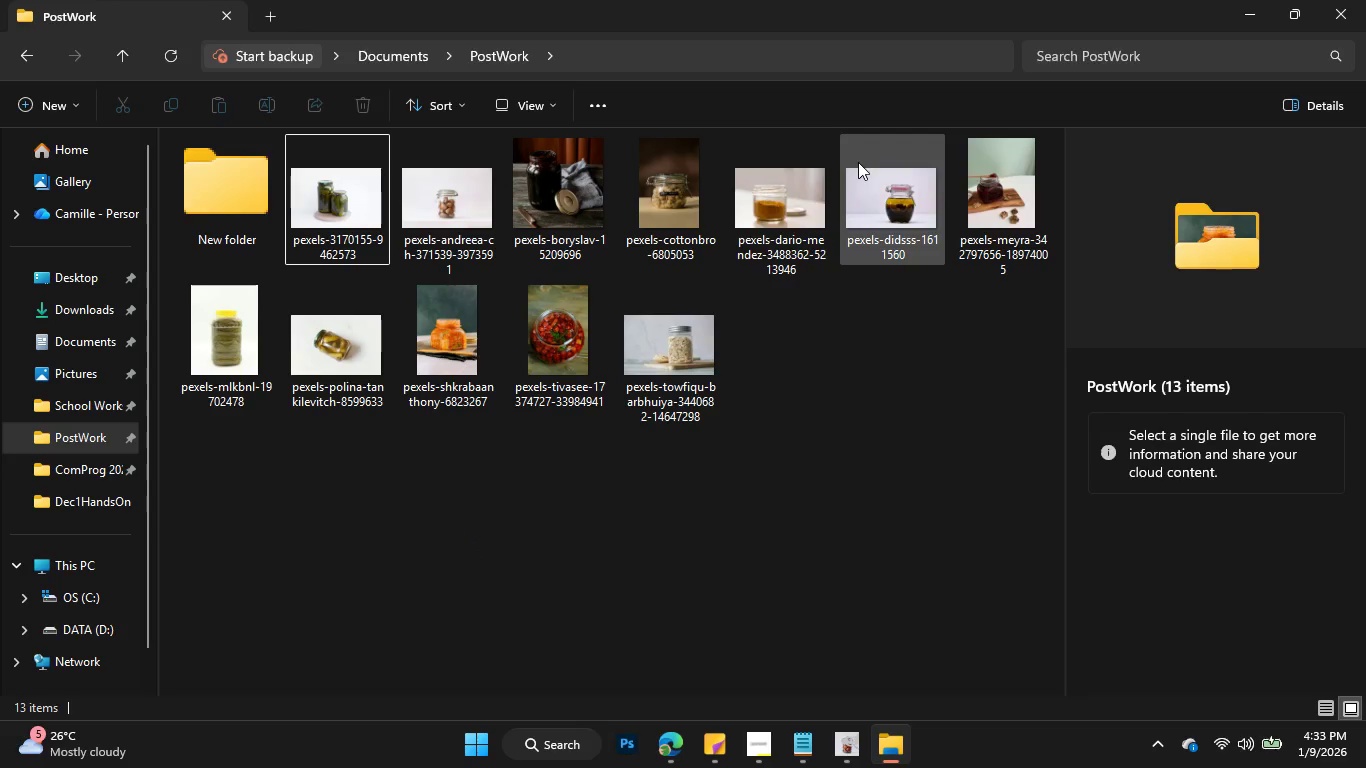 
left_click([368, 359])
 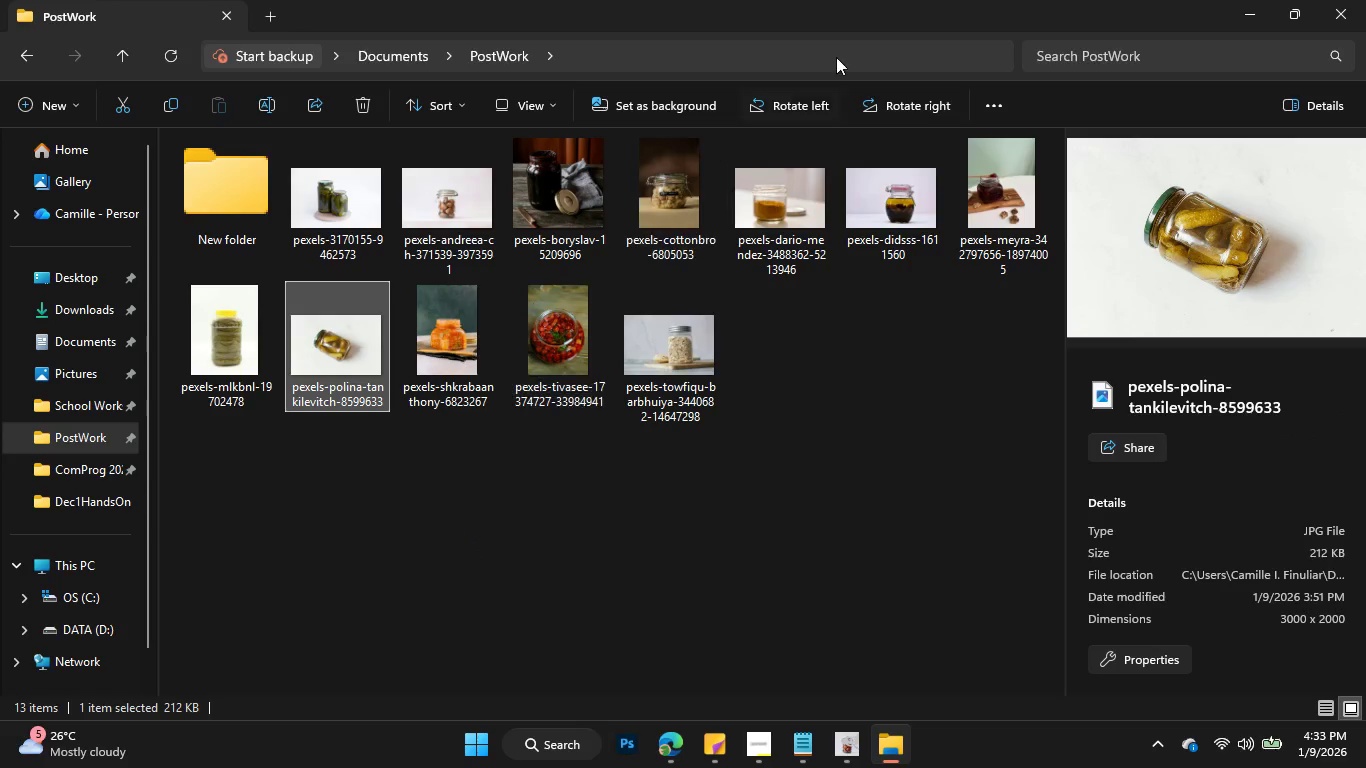 
left_click_drag(start_coordinate=[838, 12], to_coordinate=[1065, 153])
 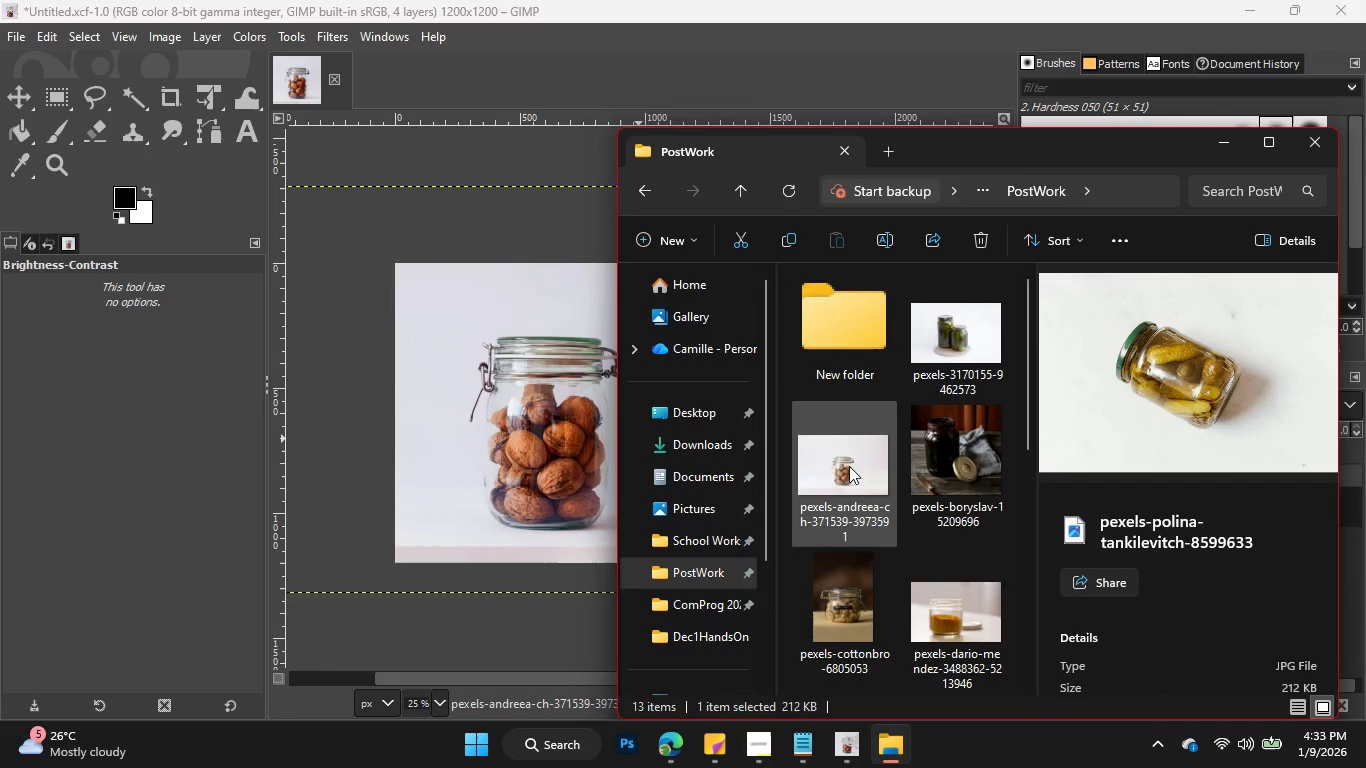 
left_click_drag(start_coordinate=[849, 466], to_coordinate=[837, 476])
 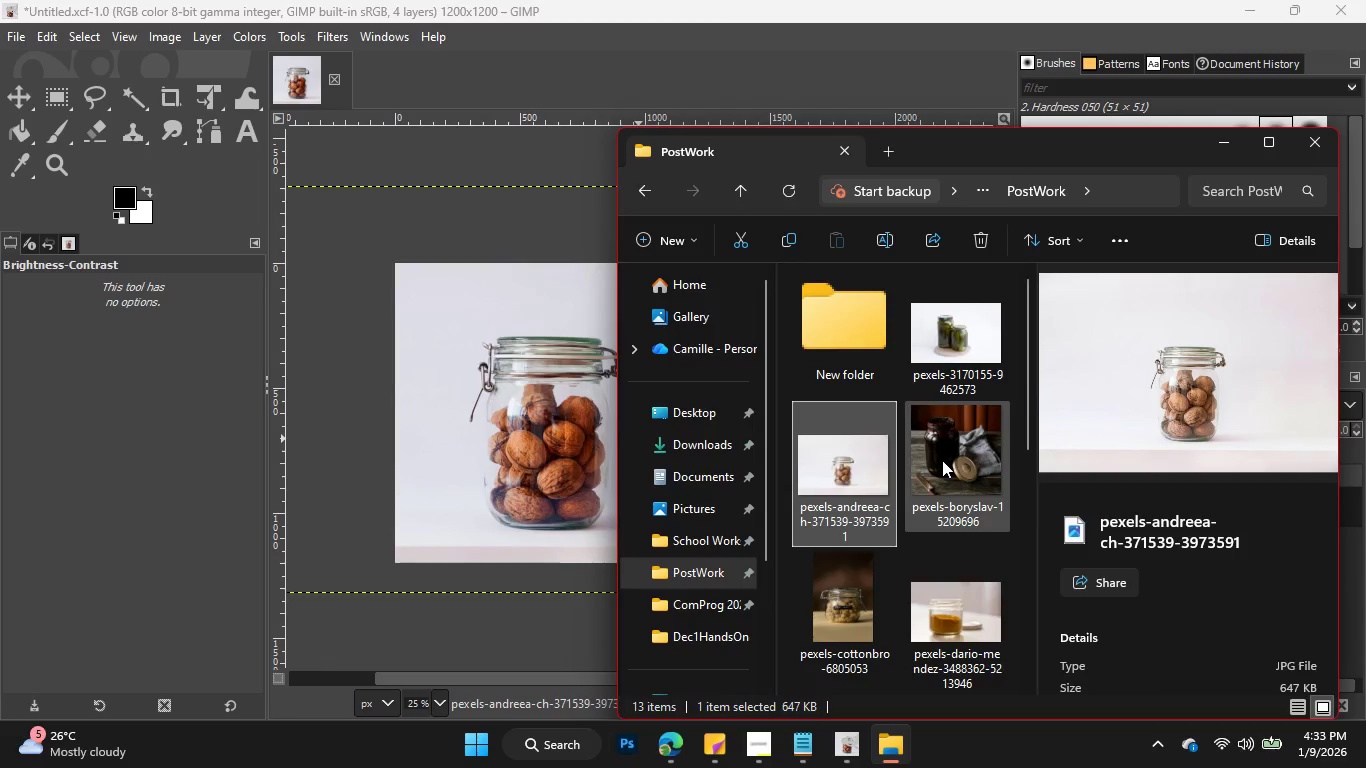 
left_click([942, 470])
 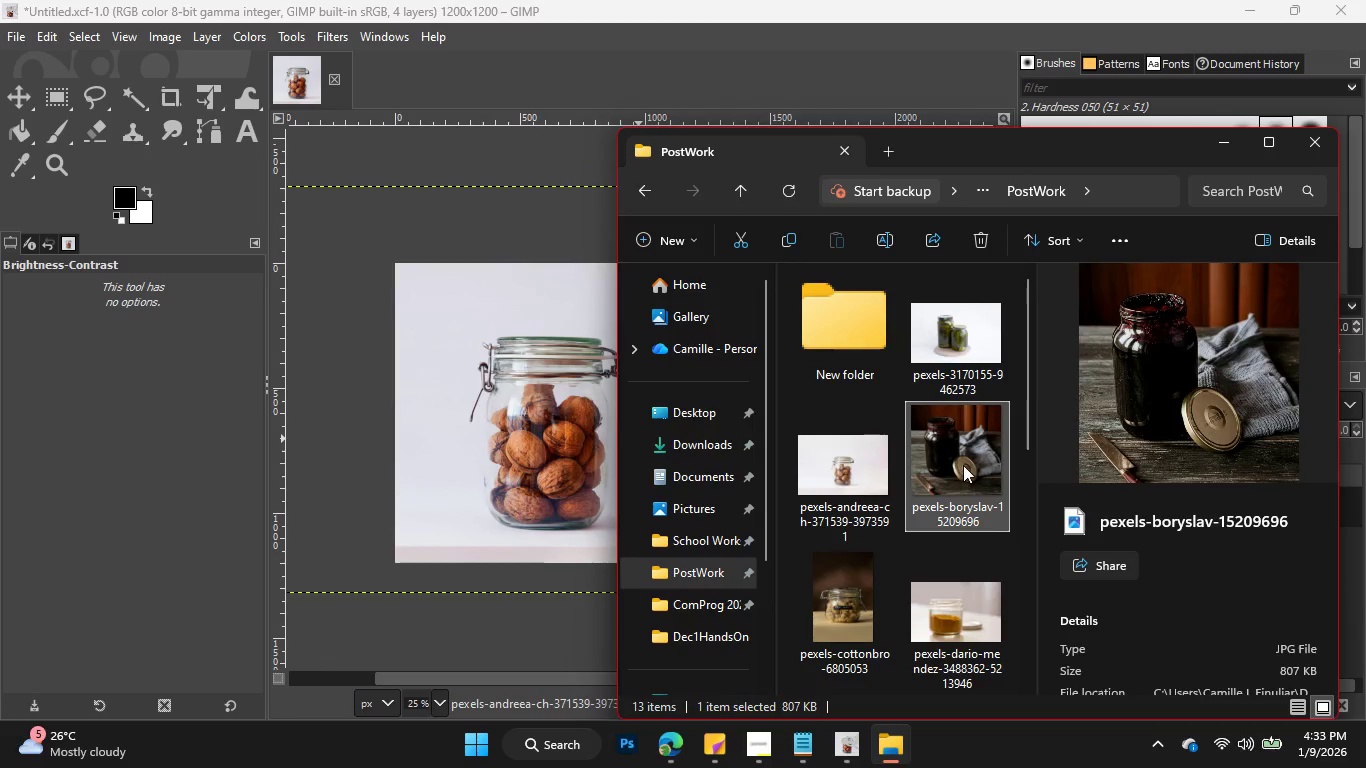 
left_click_drag(start_coordinate=[963, 465], to_coordinate=[529, 464])
 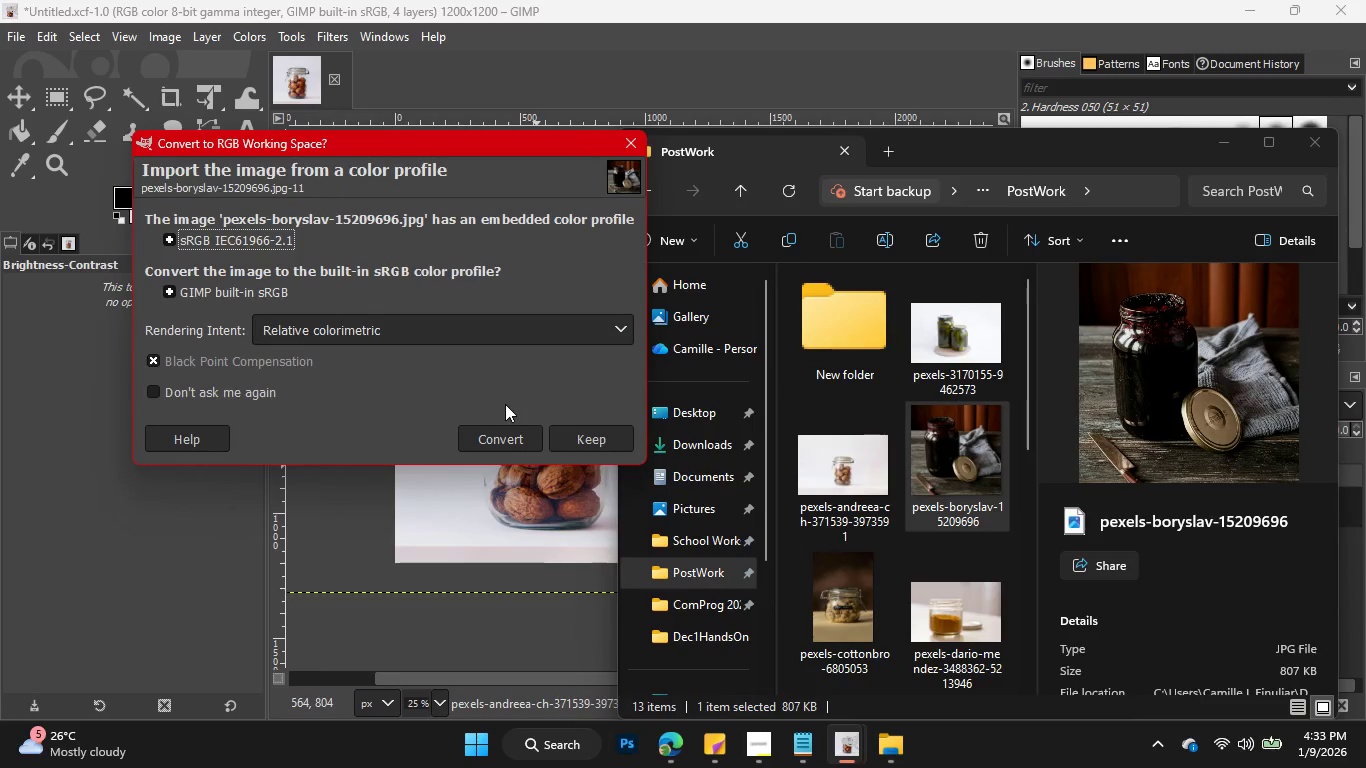 
left_click([504, 438])
 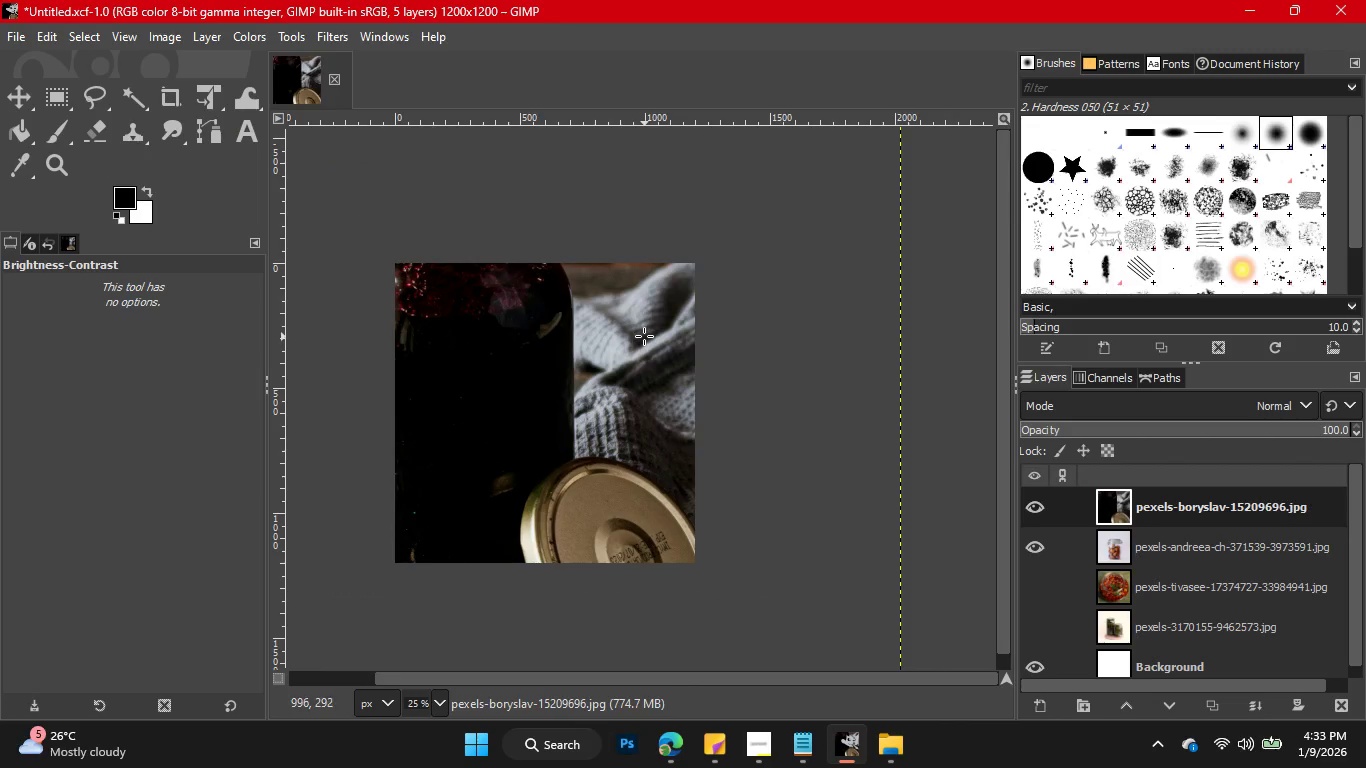 
key(Control+T)
 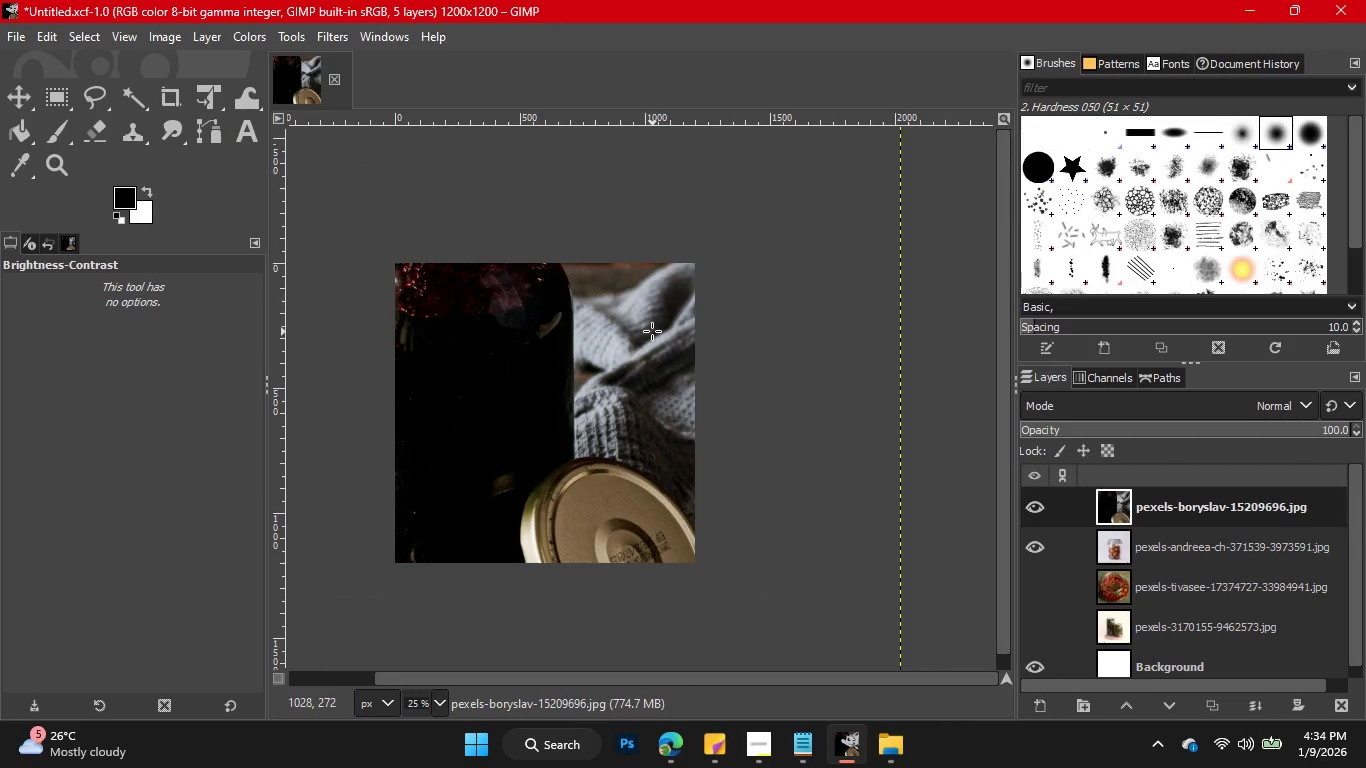 
left_click([652, 331])
 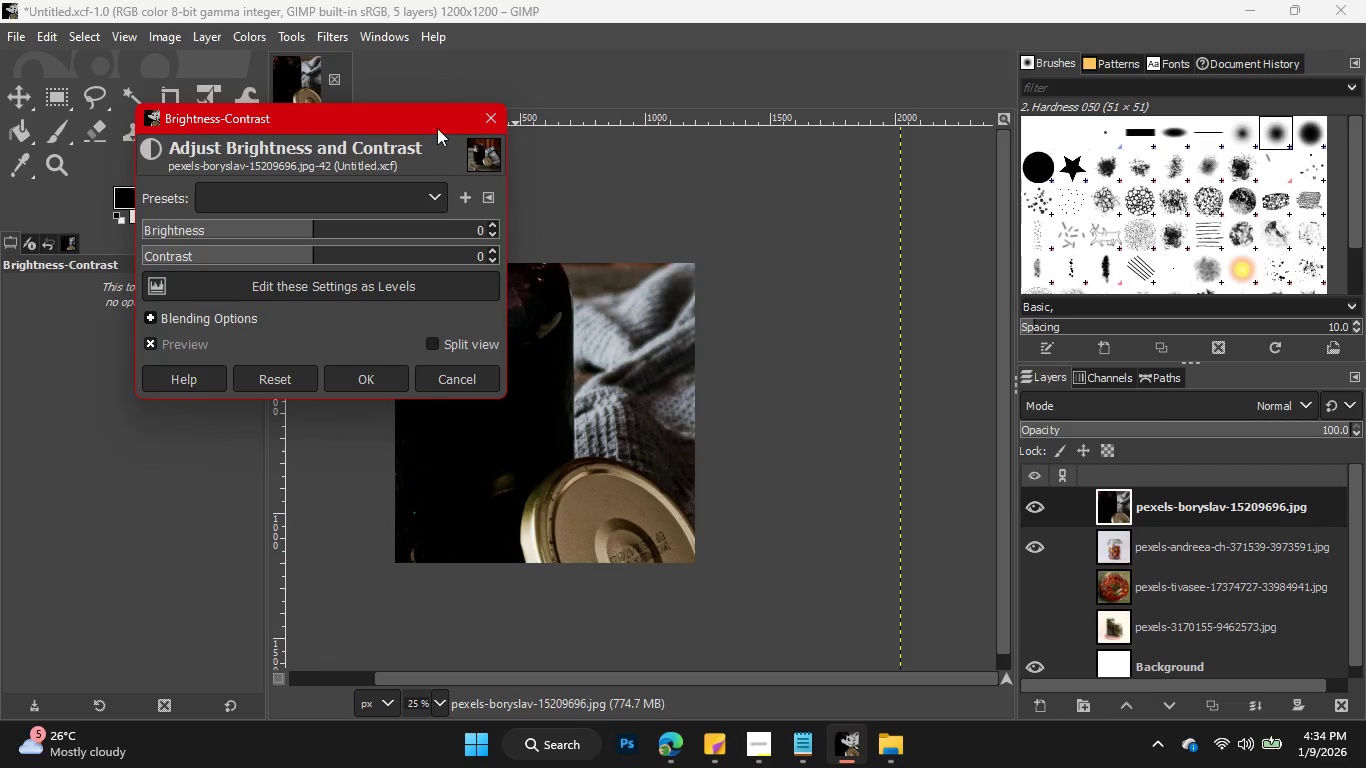 
left_click([487, 123])
 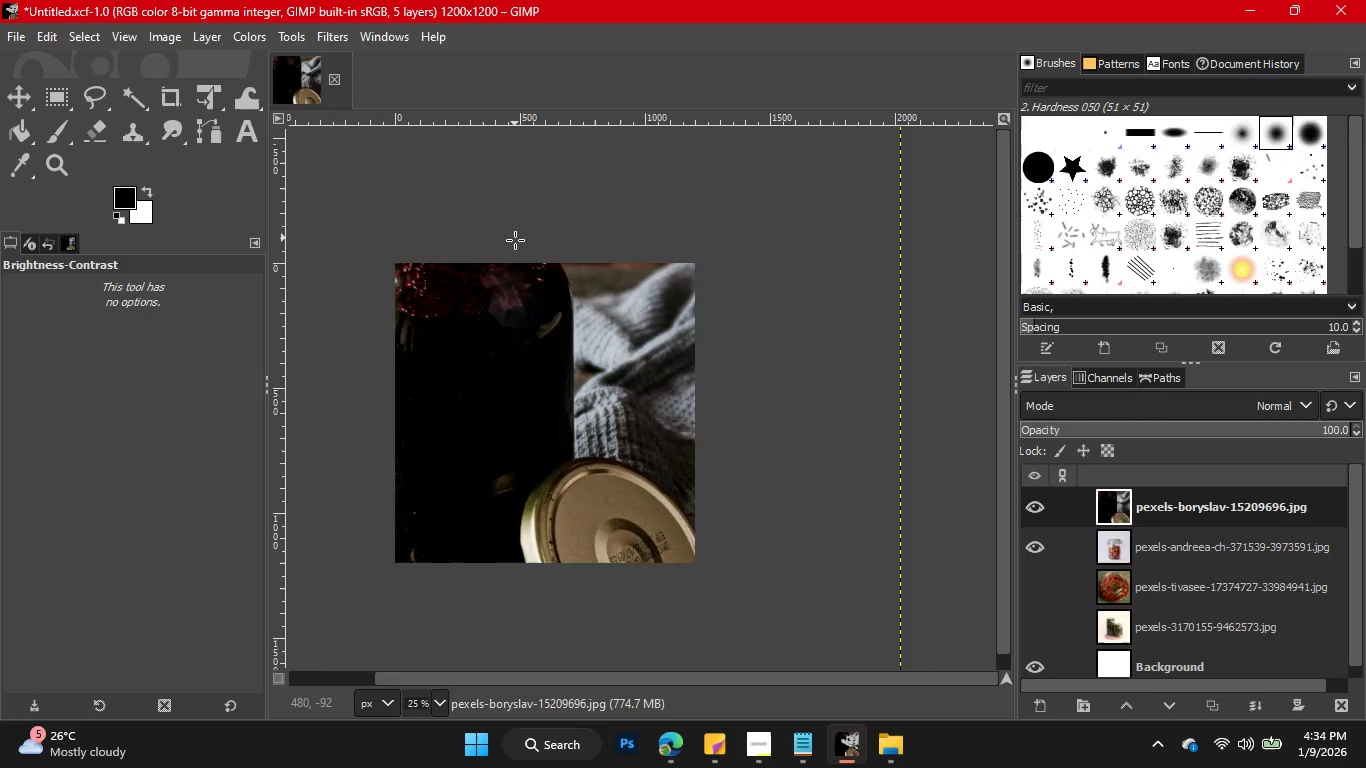 
hold_key(key=ControlLeft, duration=1.44)
scroll: coordinate [555, 332], scroll_direction: down, amount: 2.0
 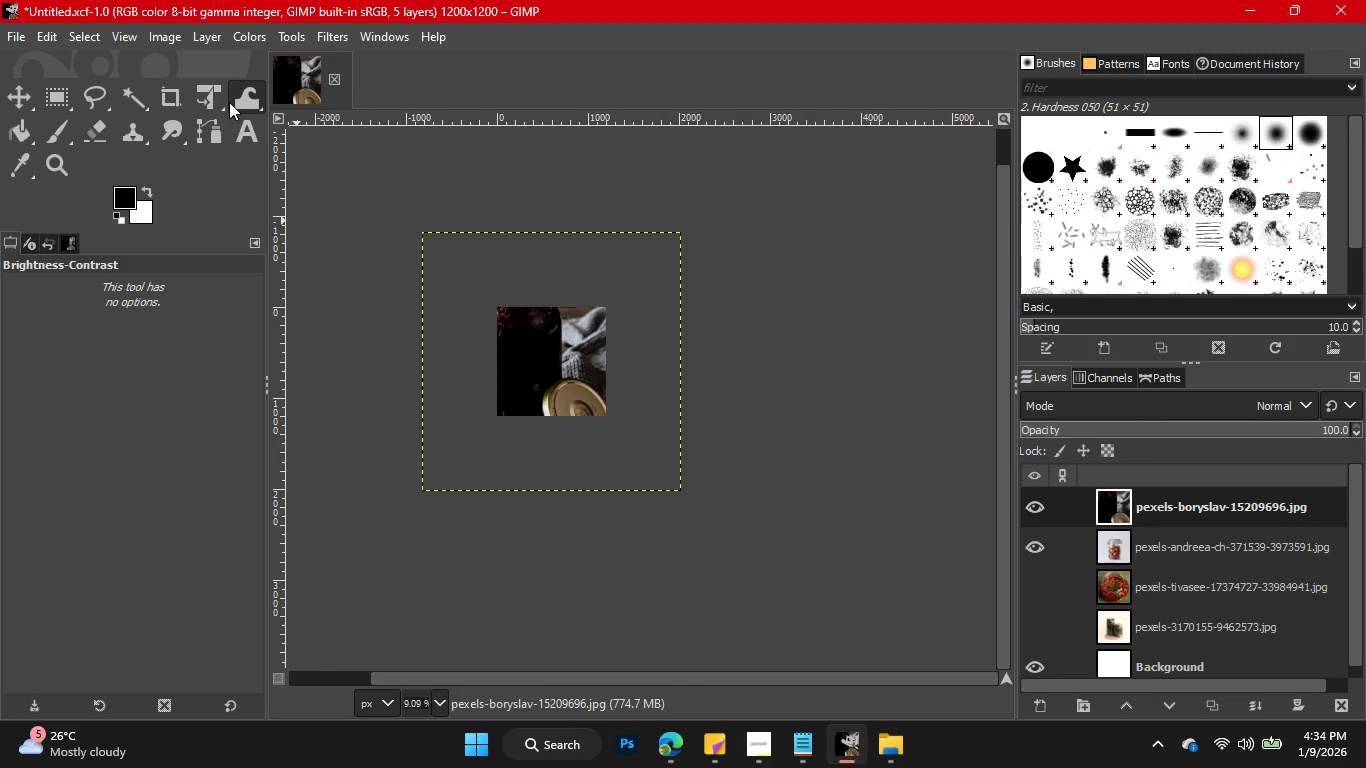 
left_click([208, 102])
 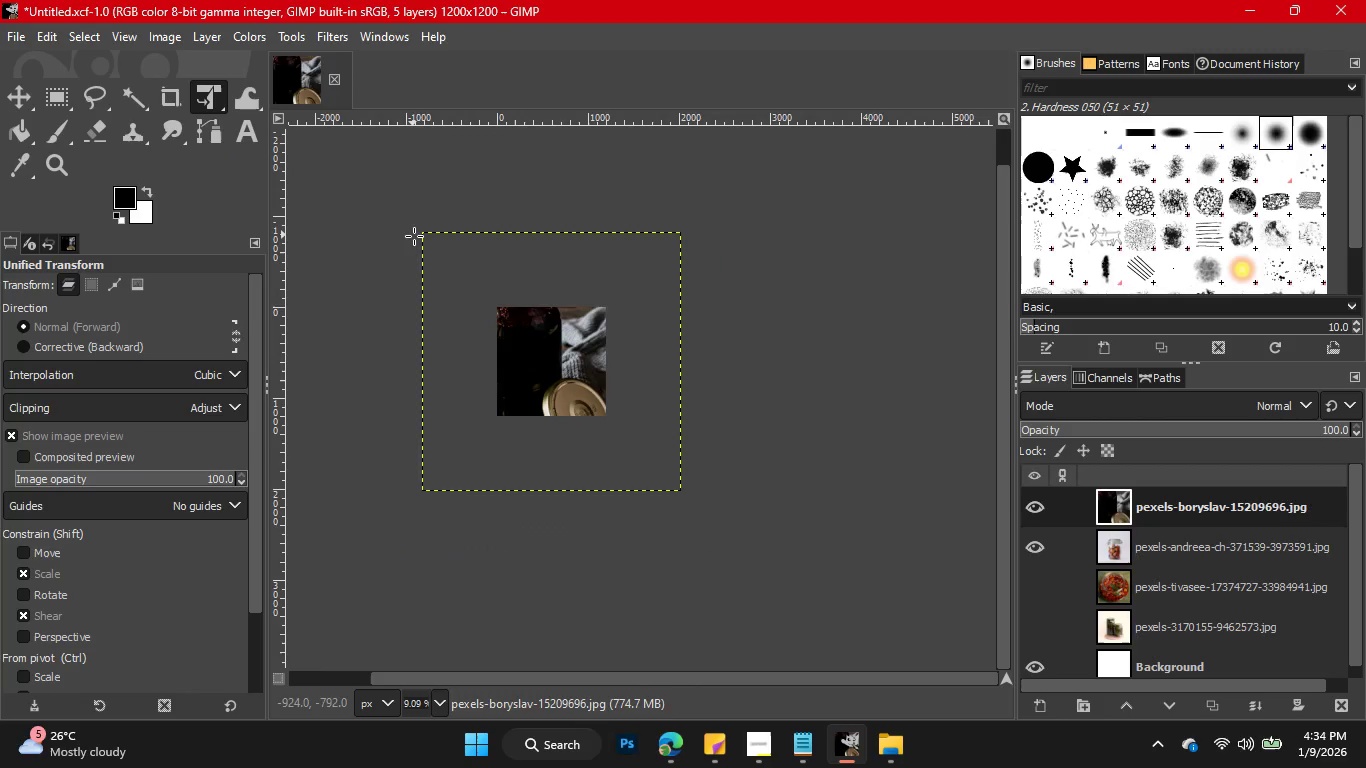 
left_click([437, 267])
 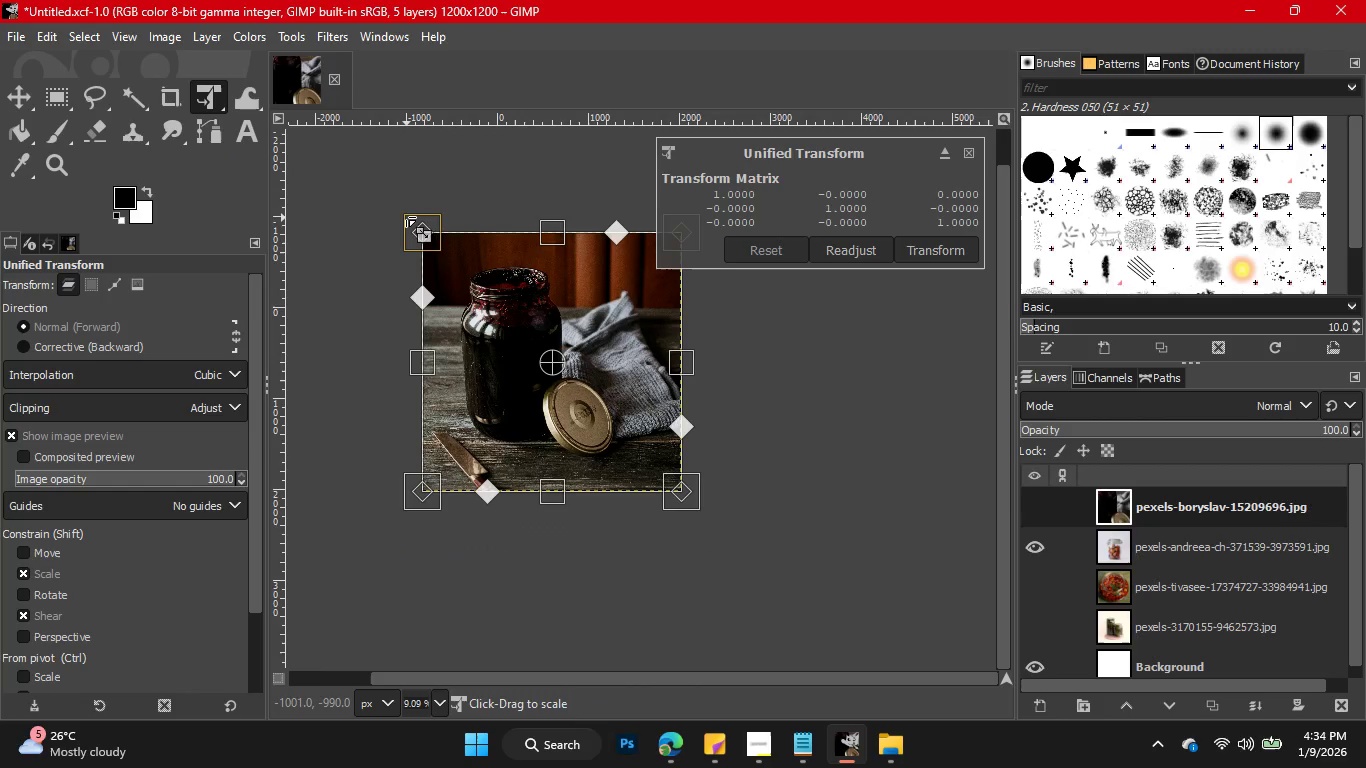 
left_click_drag(start_coordinate=[406, 217], to_coordinate=[524, 341])
 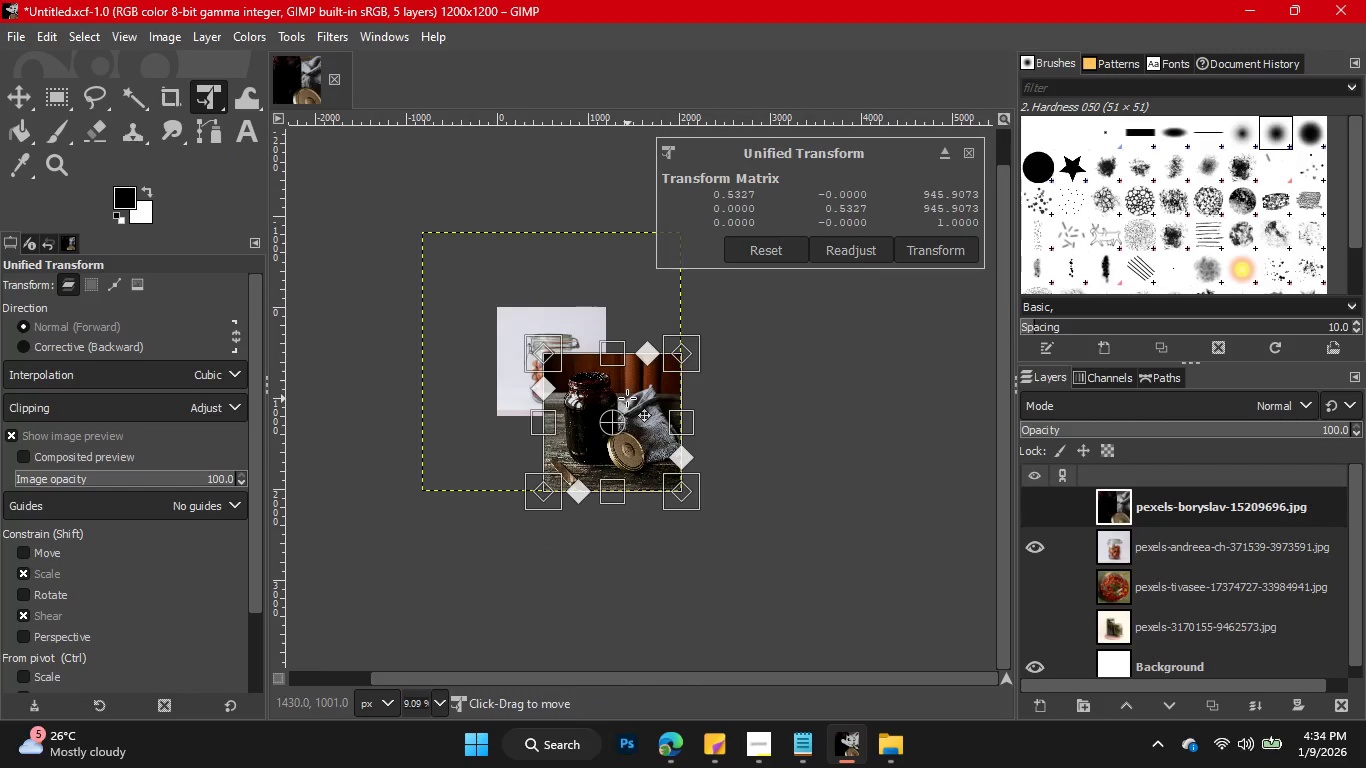 
left_click_drag(start_coordinate=[627, 398], to_coordinate=[562, 343])
 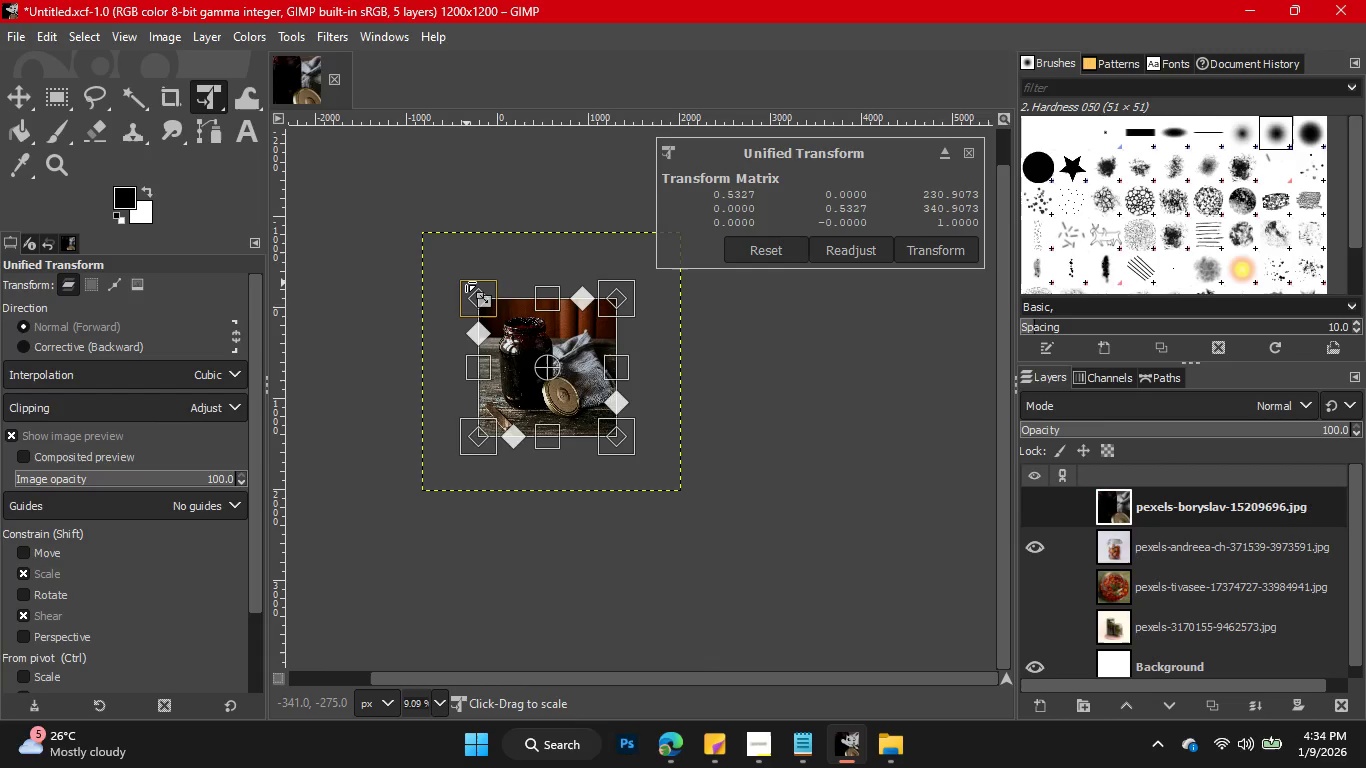 
left_click_drag(start_coordinate=[466, 282], to_coordinate=[497, 302])
 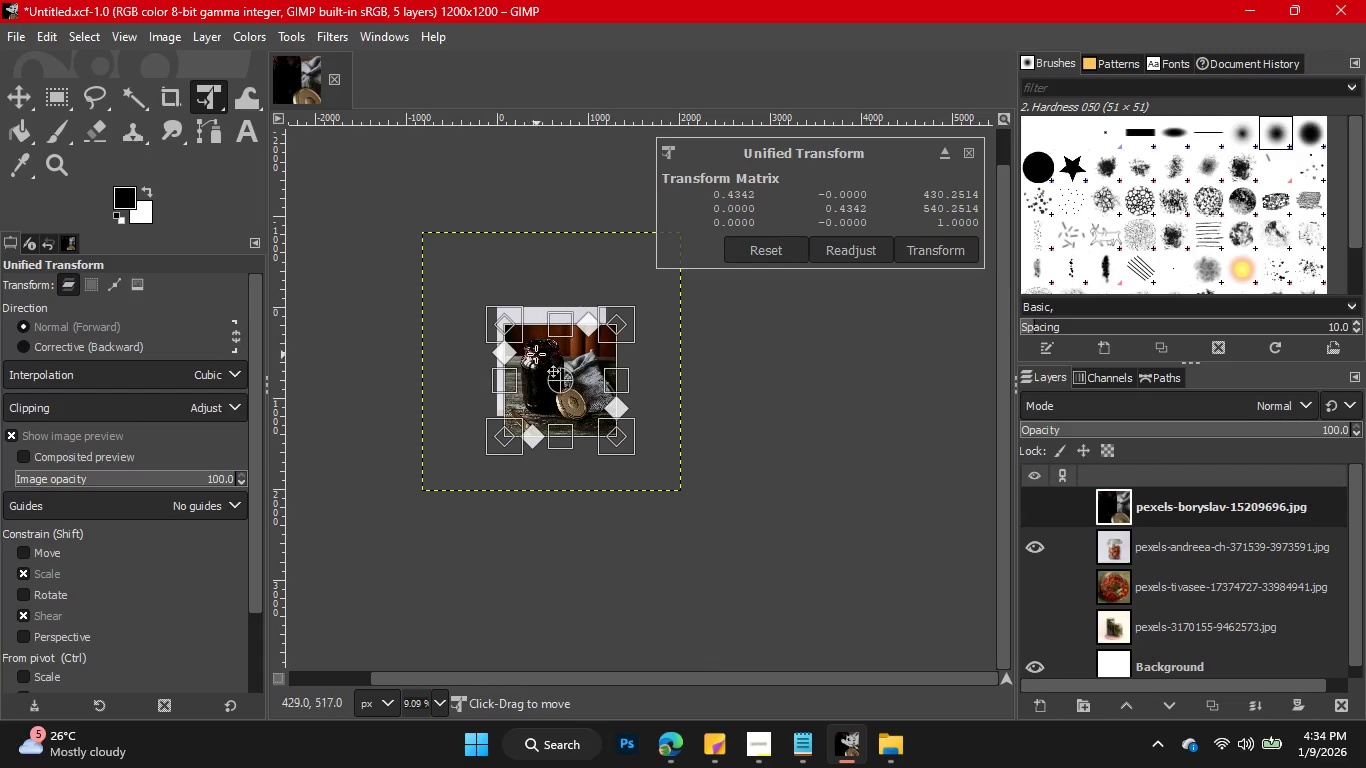 
left_click_drag(start_coordinate=[537, 354], to_coordinate=[528, 333])
 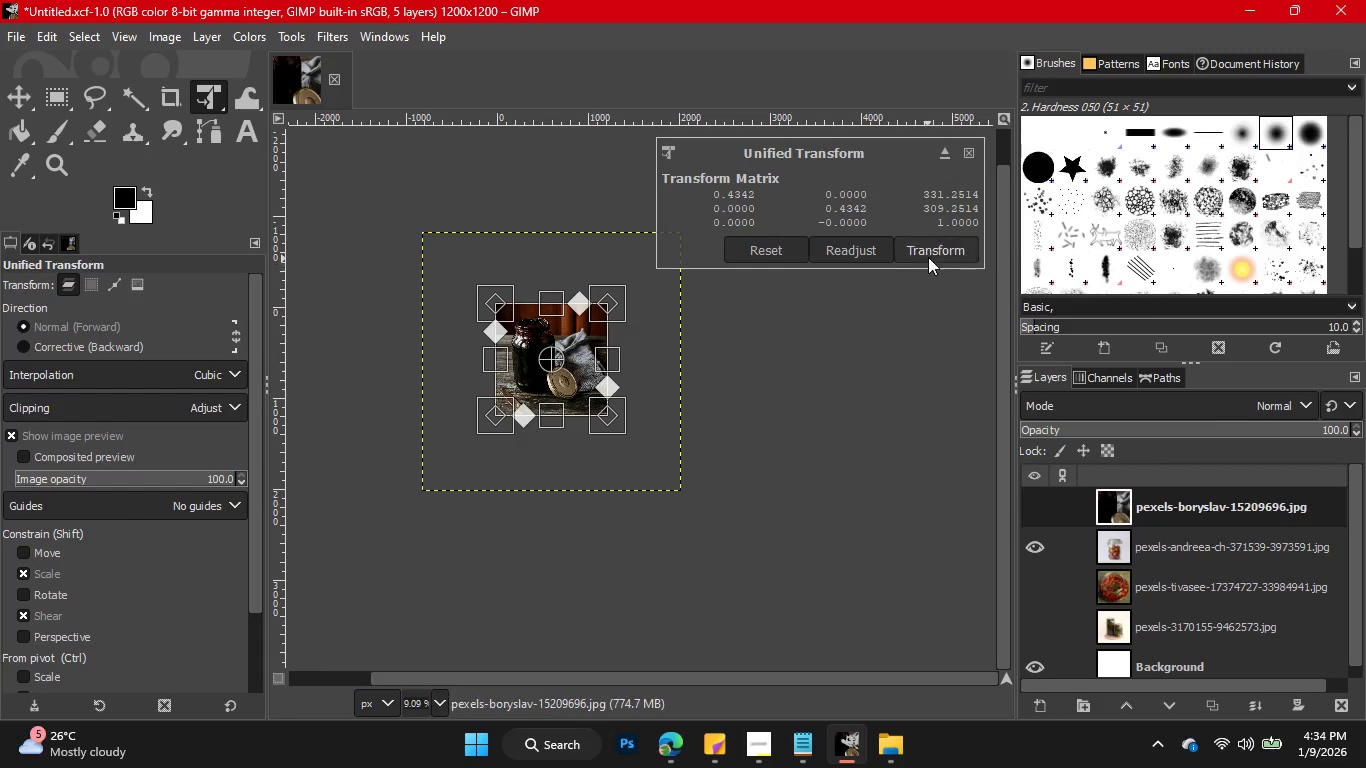 
left_click([937, 252])
 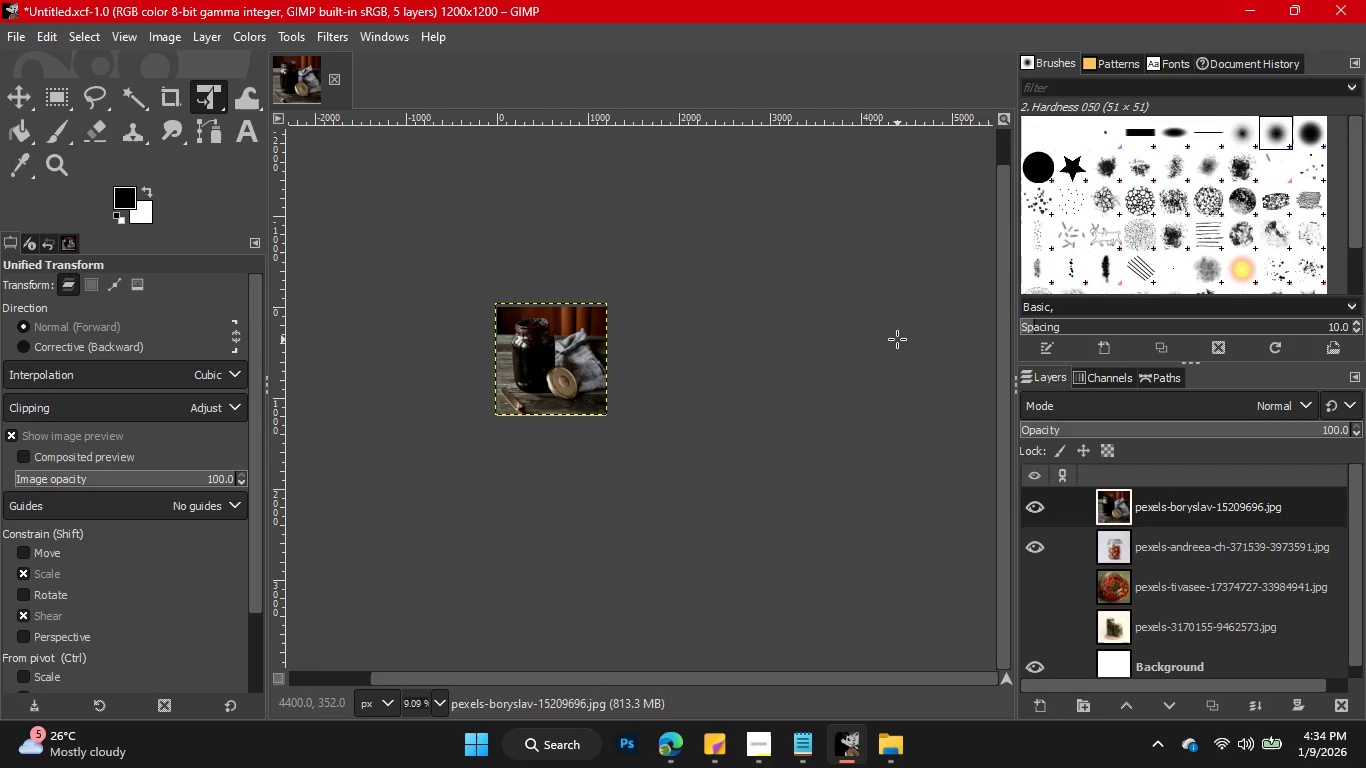 
left_click([896, 339])
 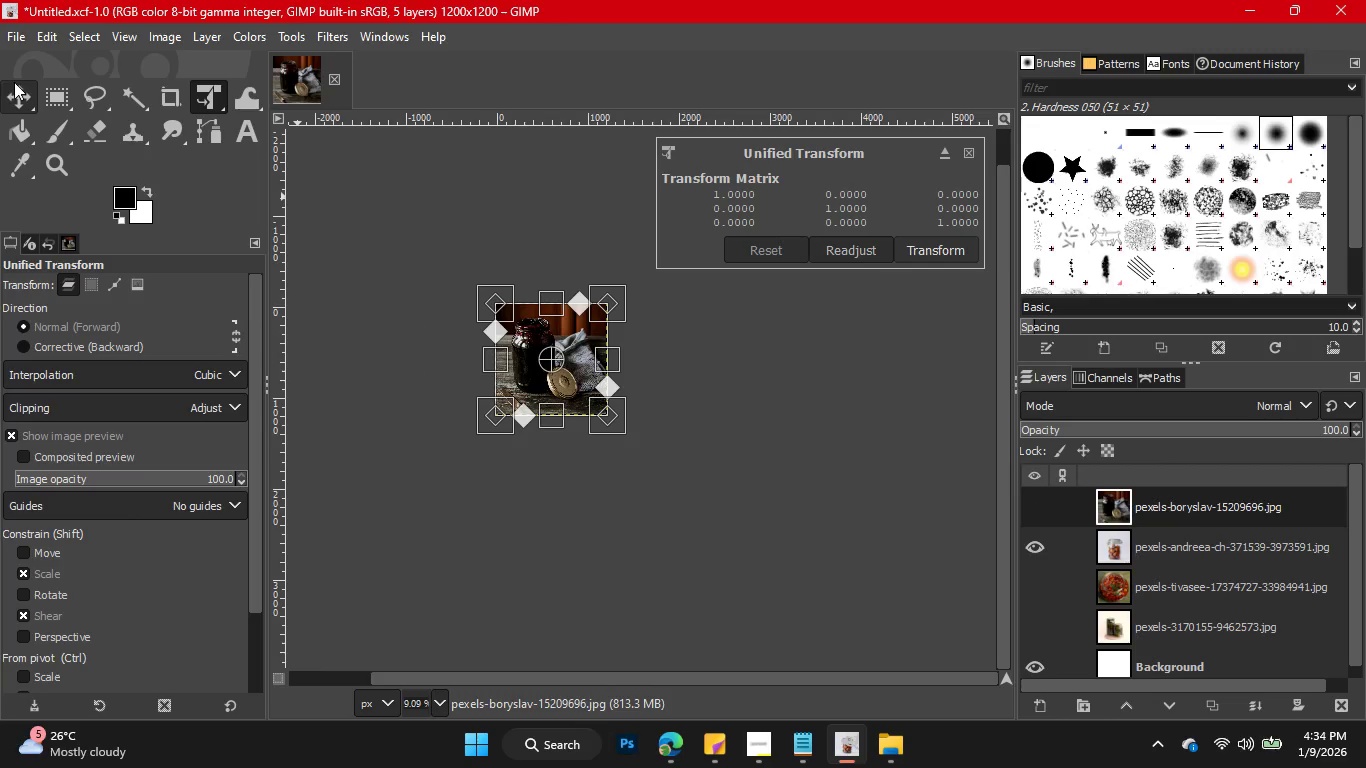 
left_click([17, 84])
 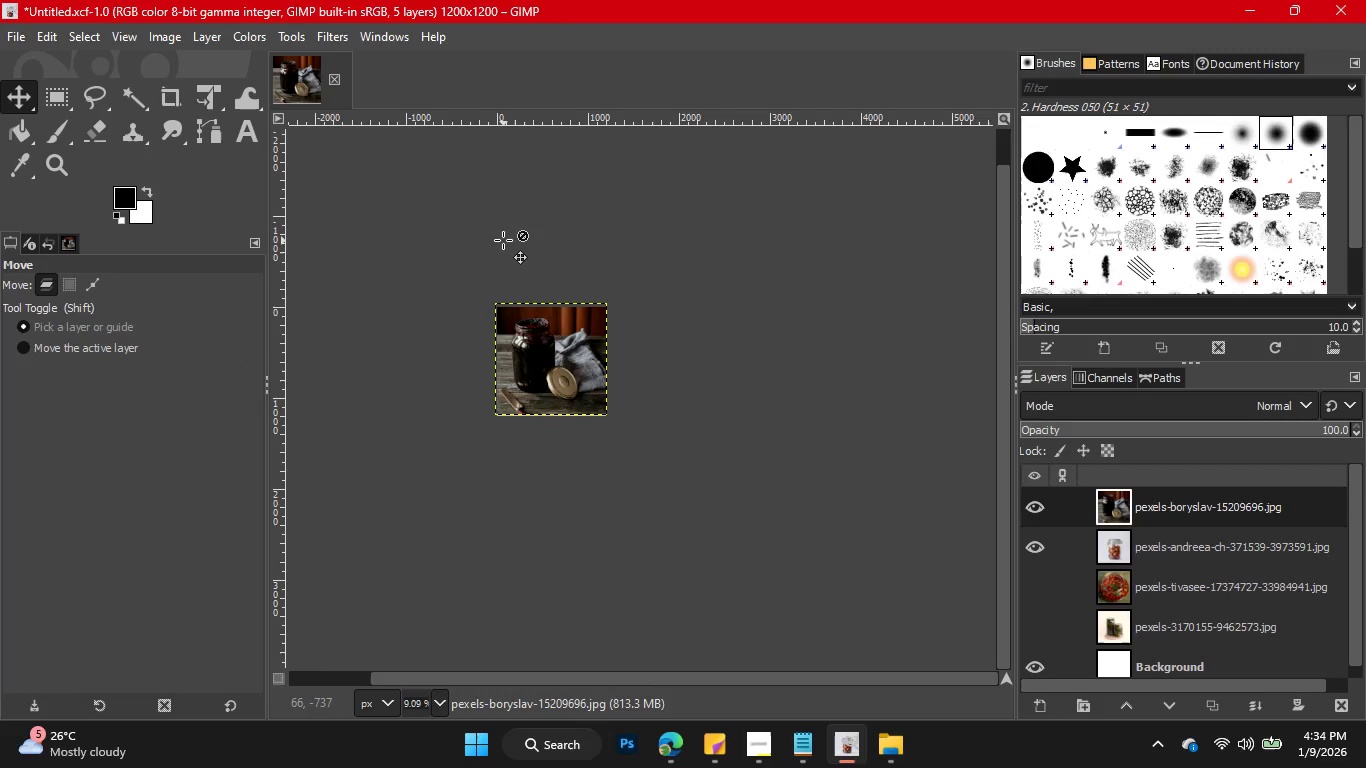 
left_click([503, 240])
 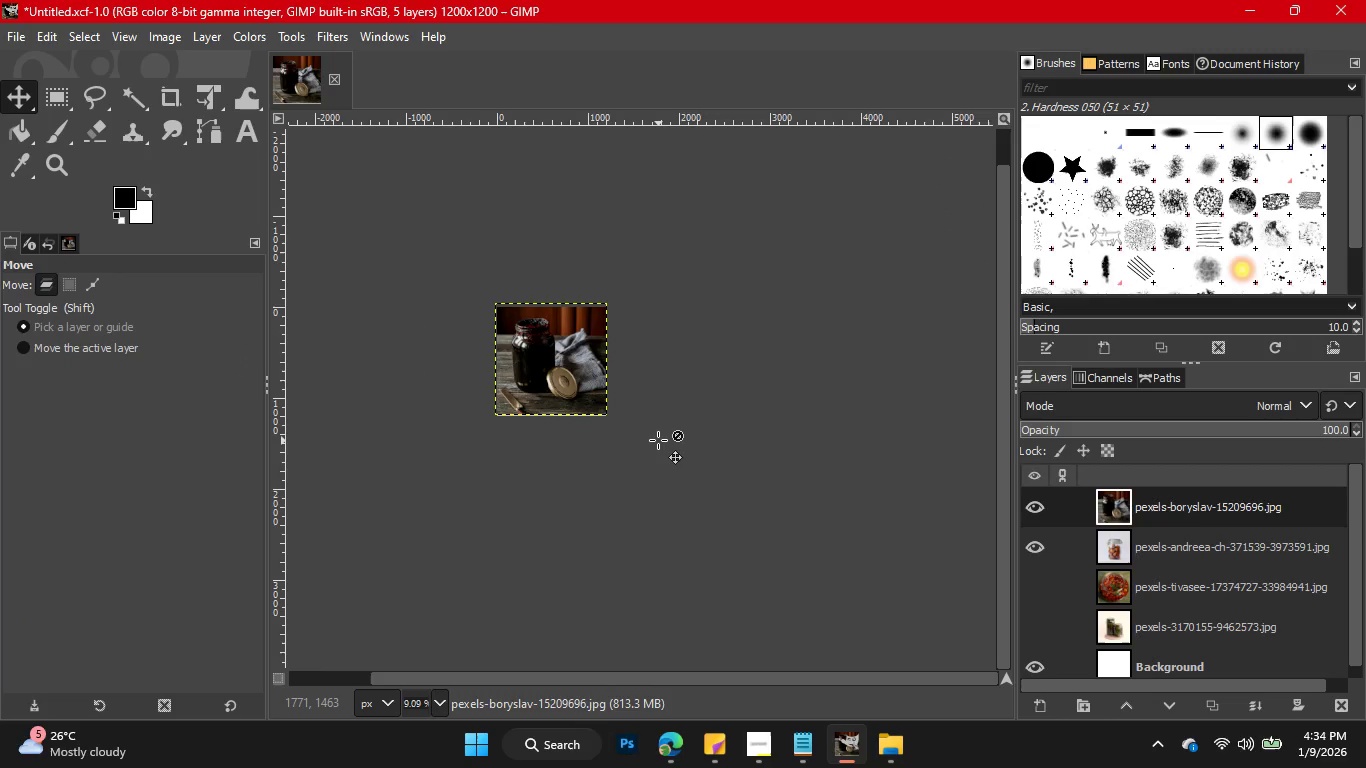 
hold_key(key=ControlLeft, duration=0.75)
 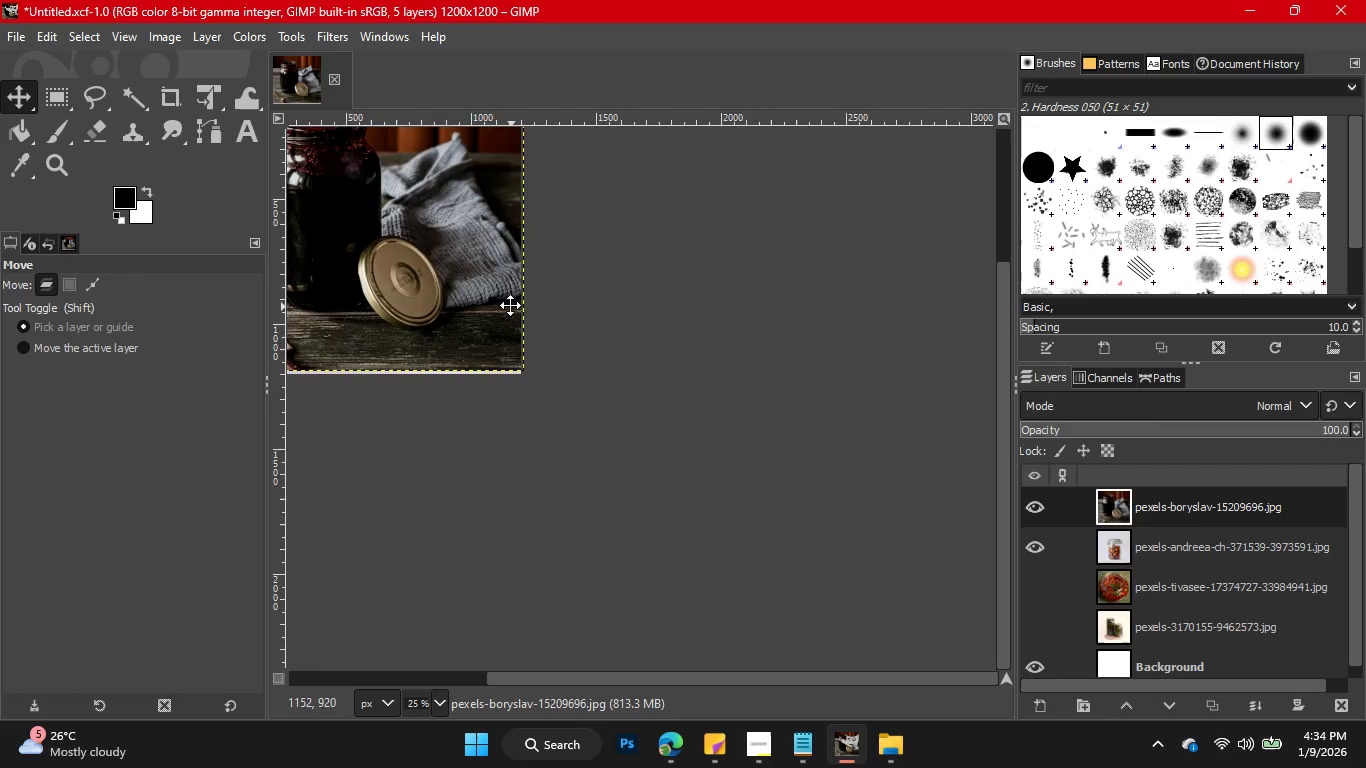 
hold_key(key=Space, duration=0.88)
 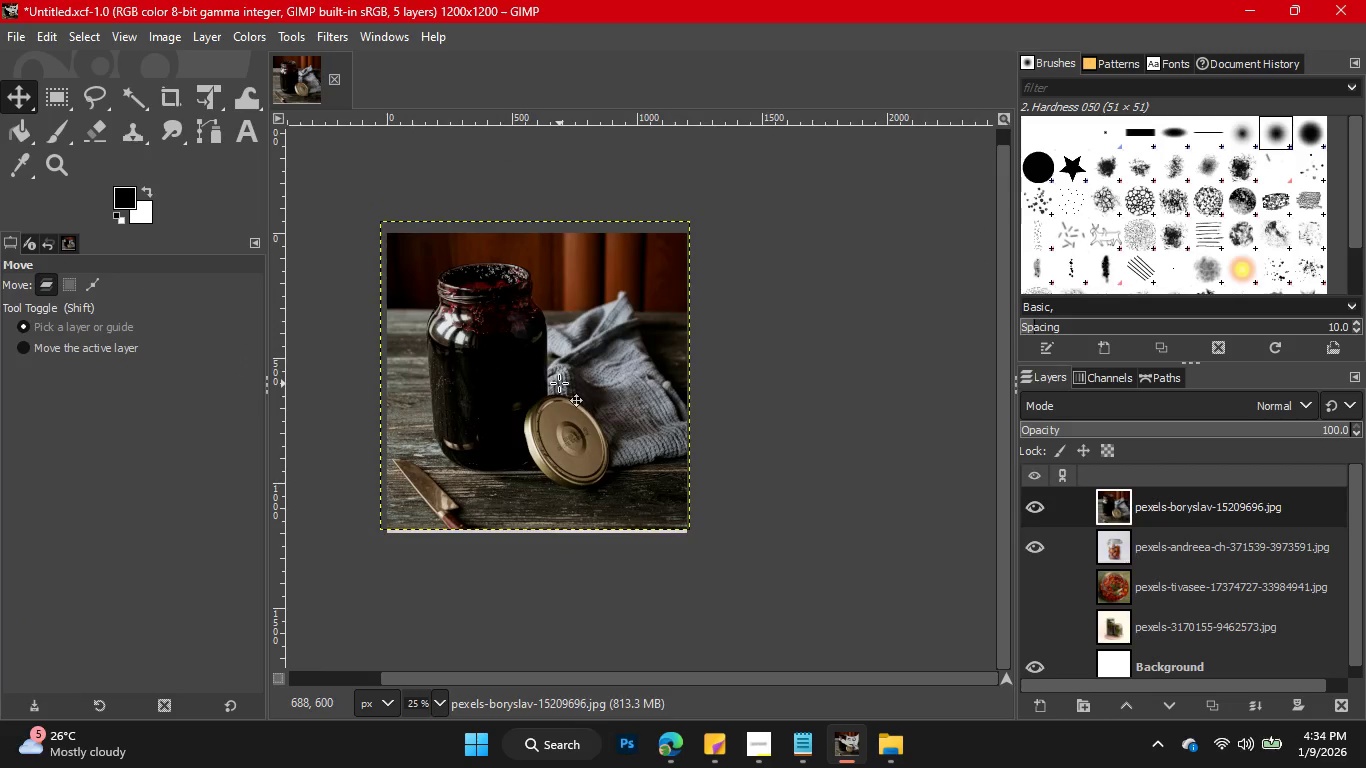 
scroll: coordinate [656, 436], scroll_direction: up, amount: 2.0
 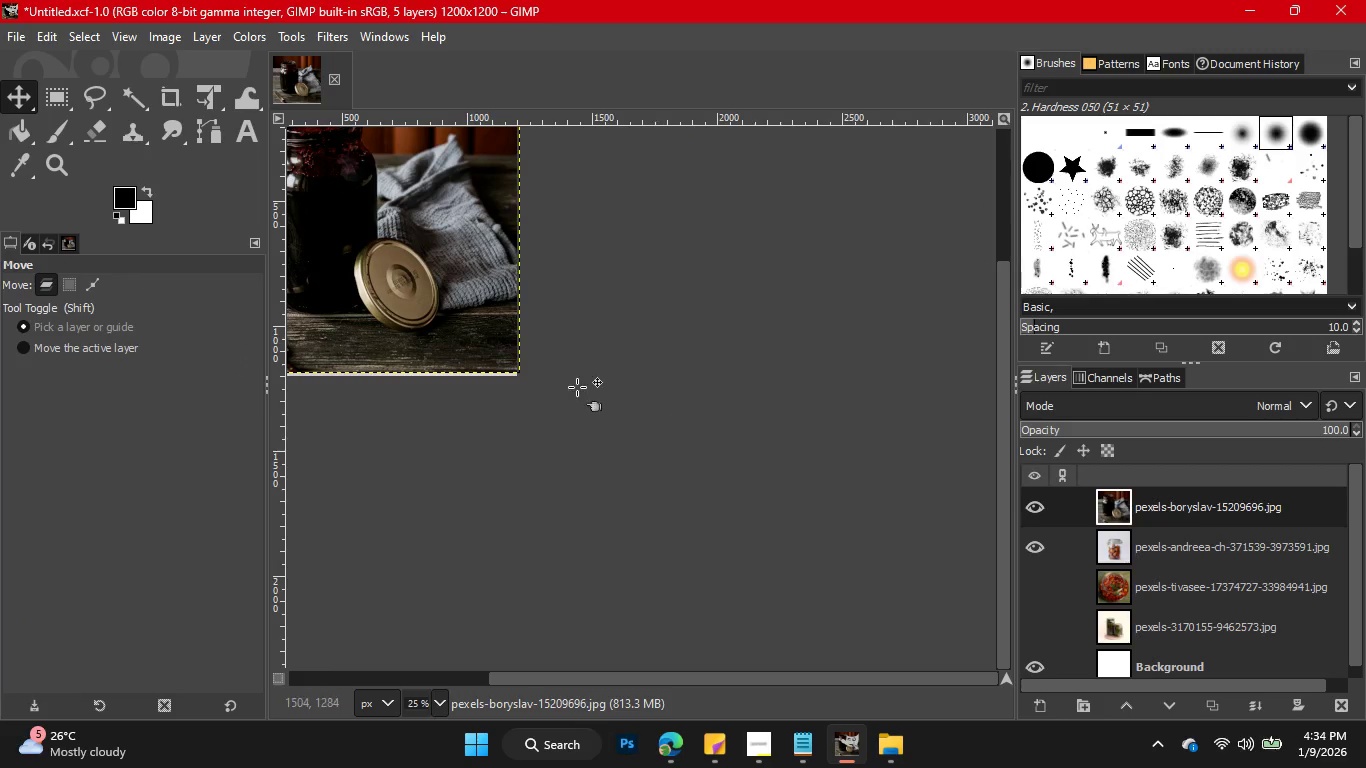 
left_click_drag(start_coordinate=[503, 299], to_coordinate=[681, 476])
 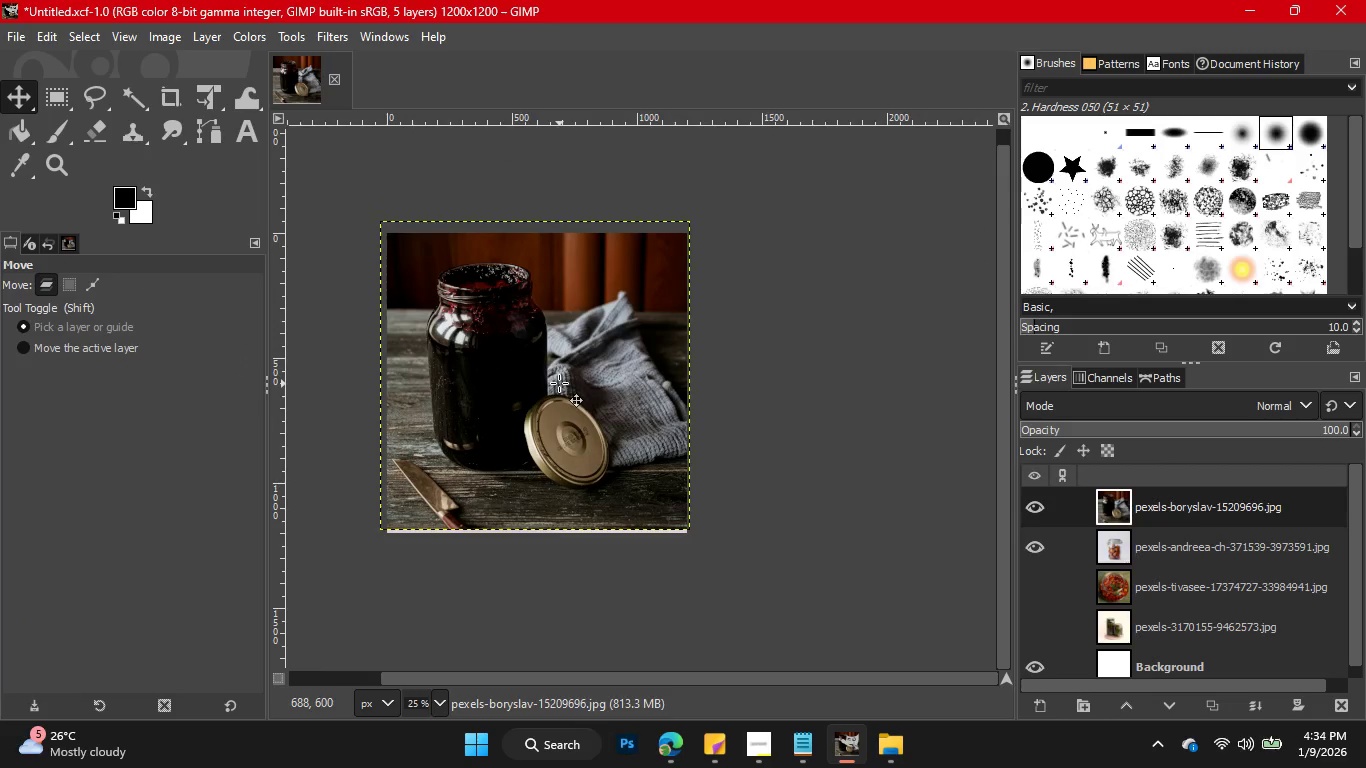 
left_click([559, 383])
 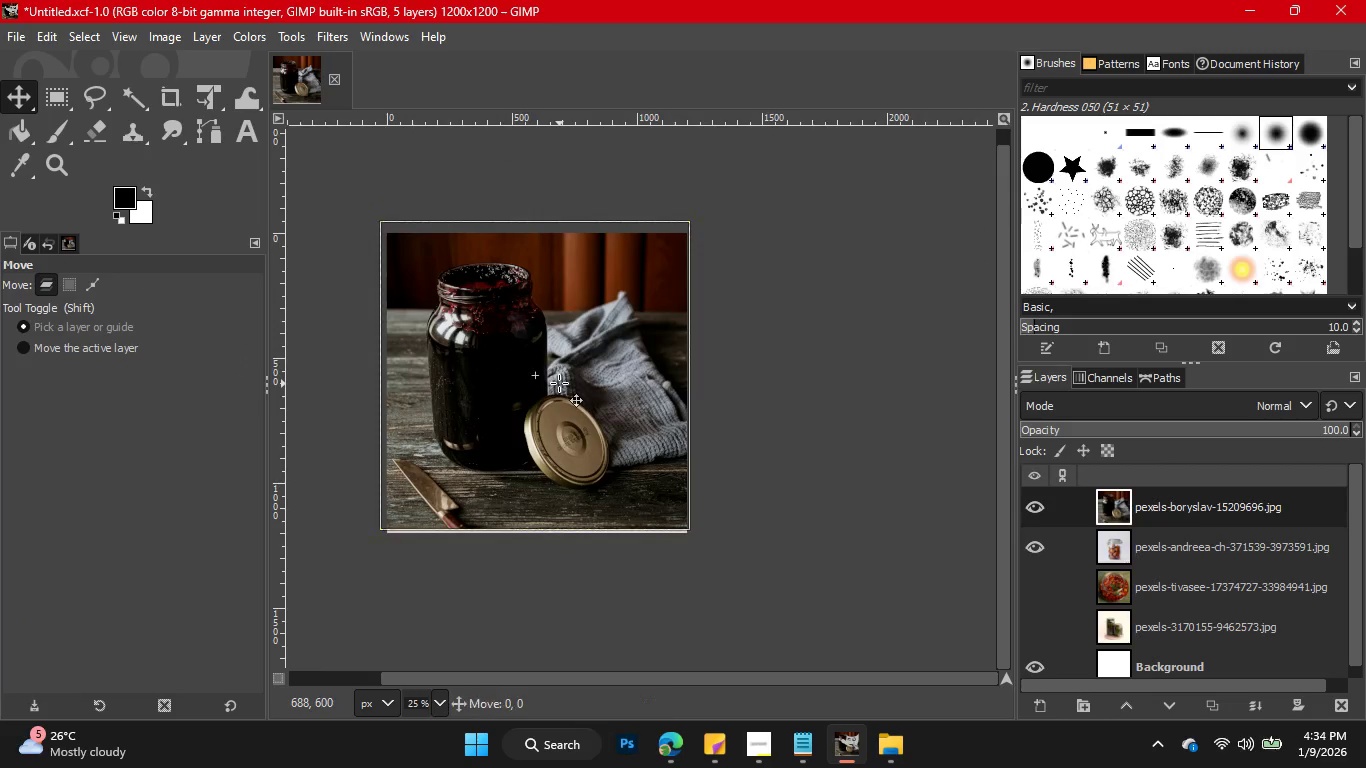 
left_click([559, 383])
 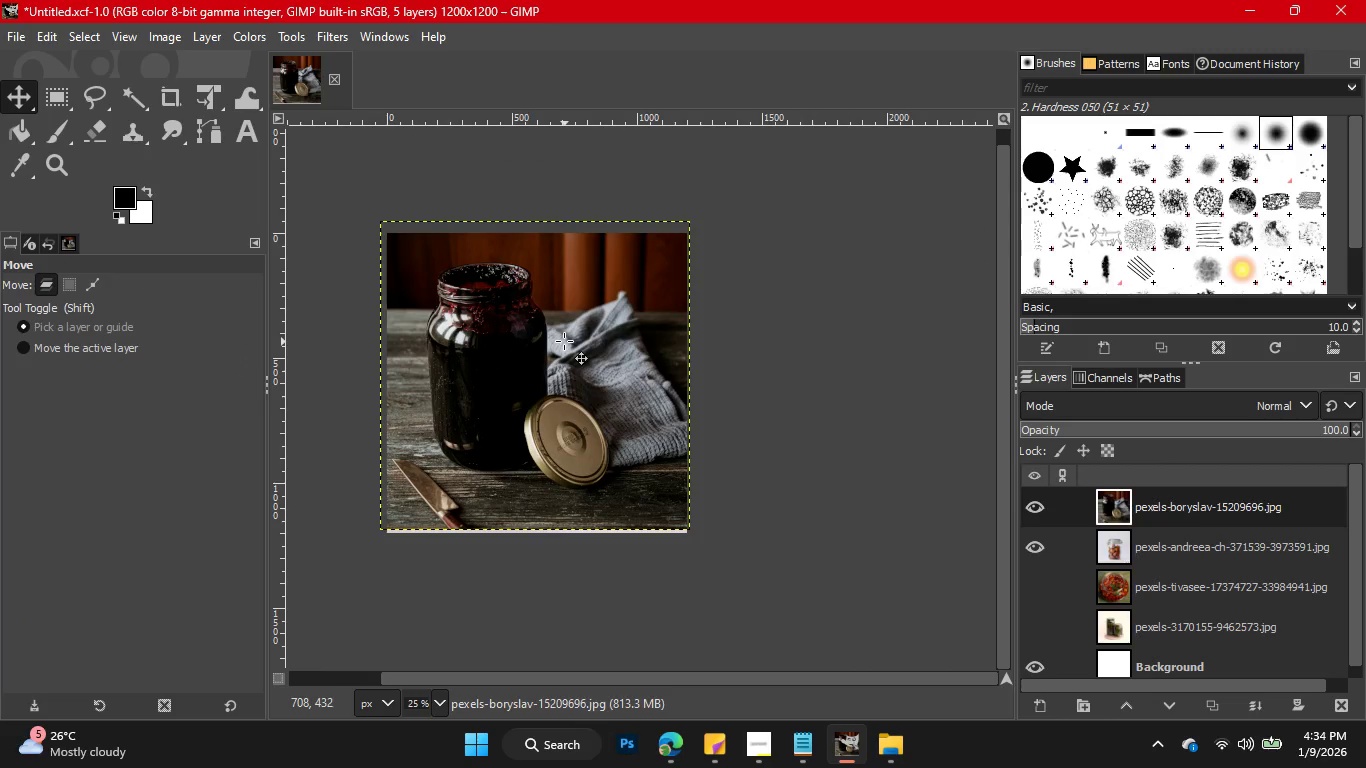 
left_click_drag(start_coordinate=[564, 341], to_coordinate=[563, 352])
 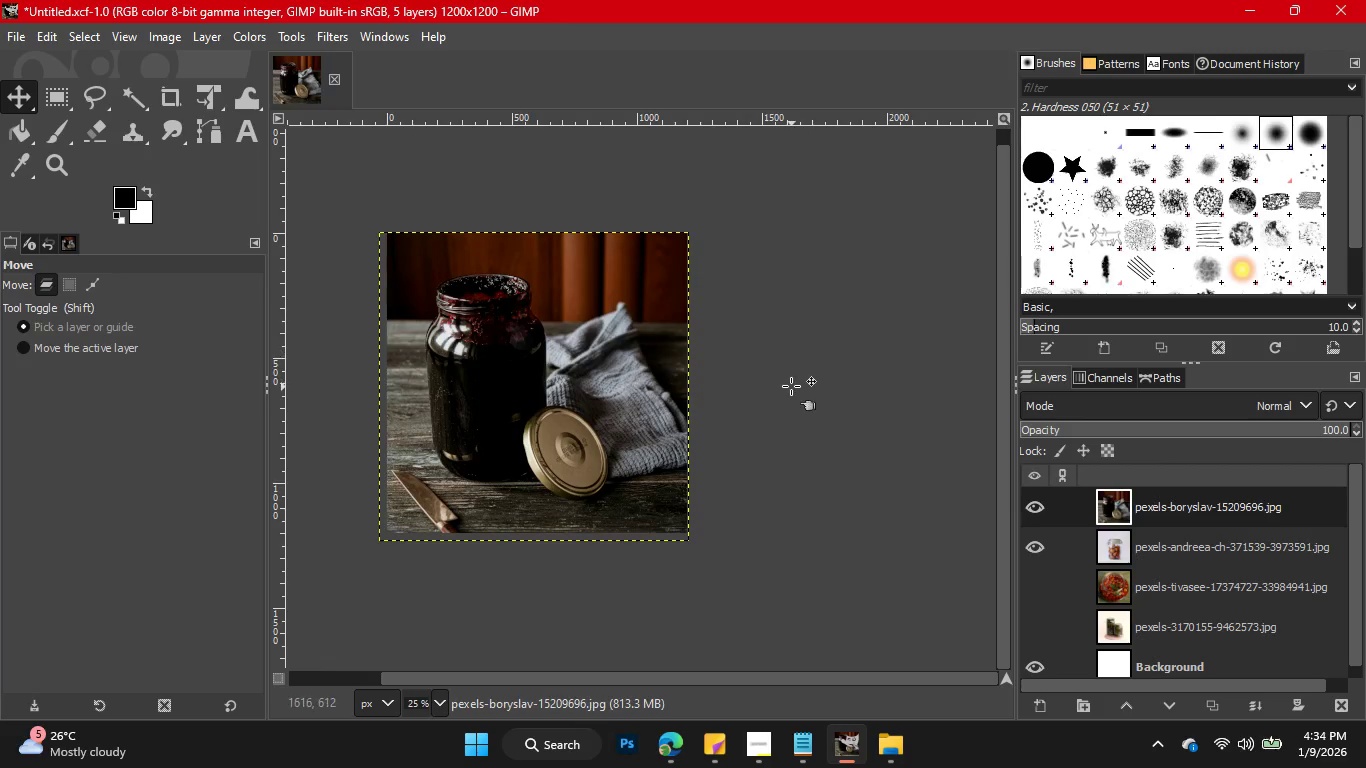 
left_click([791, 386])
 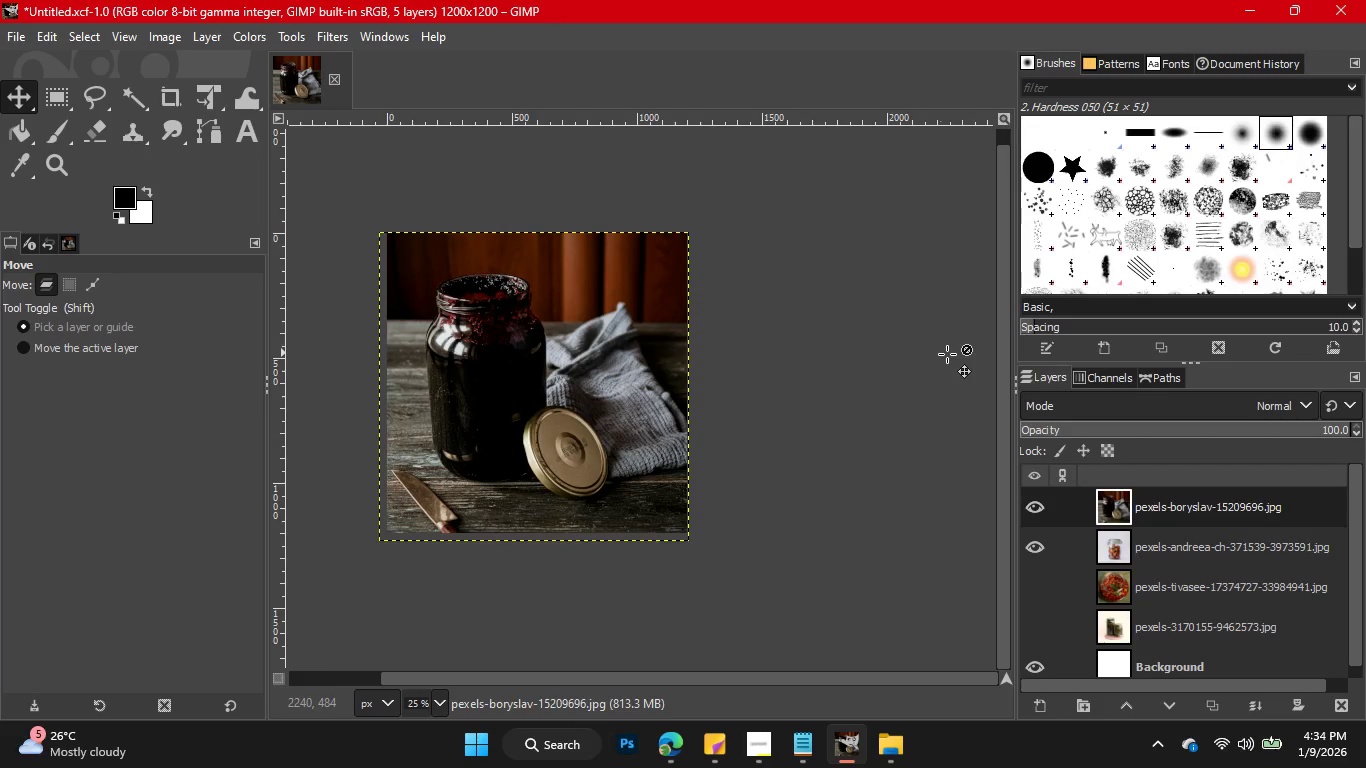 
left_click([953, 354])
 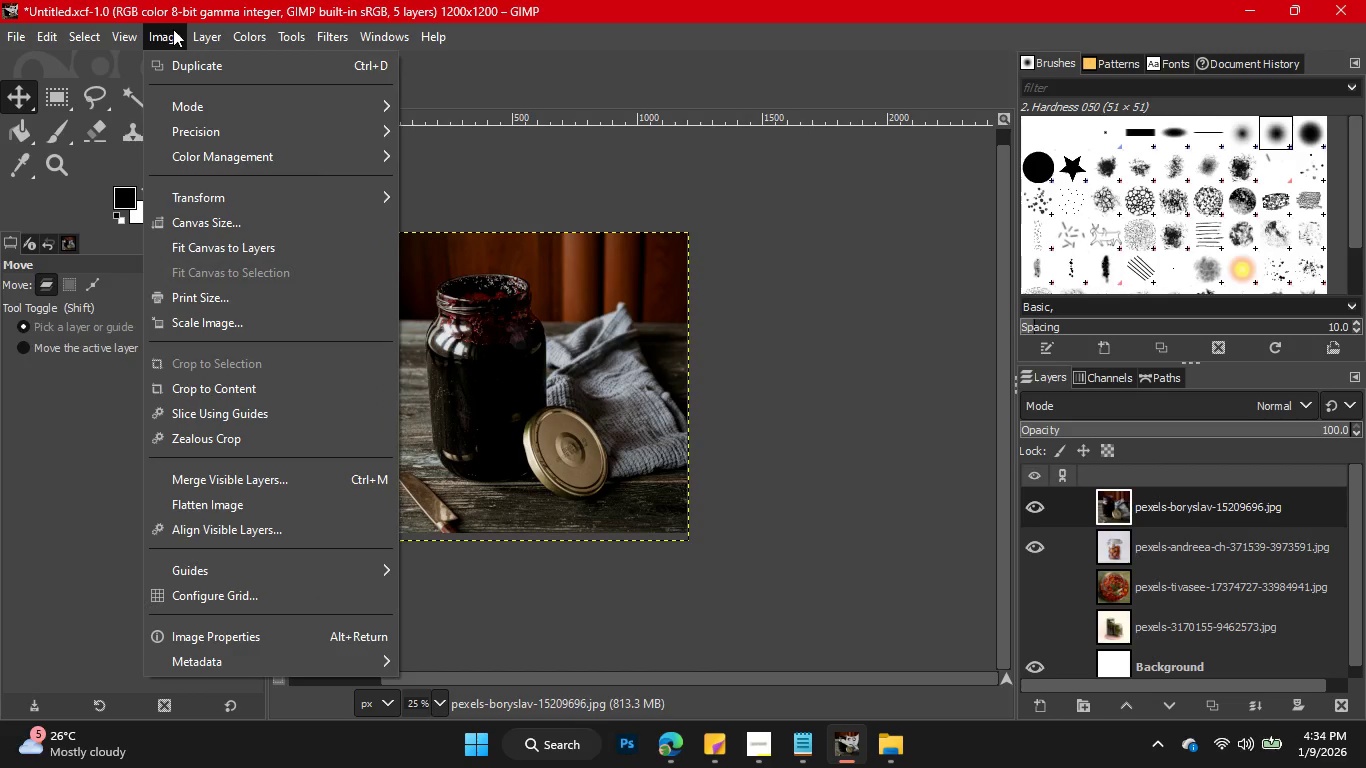 
wait(26.42)
 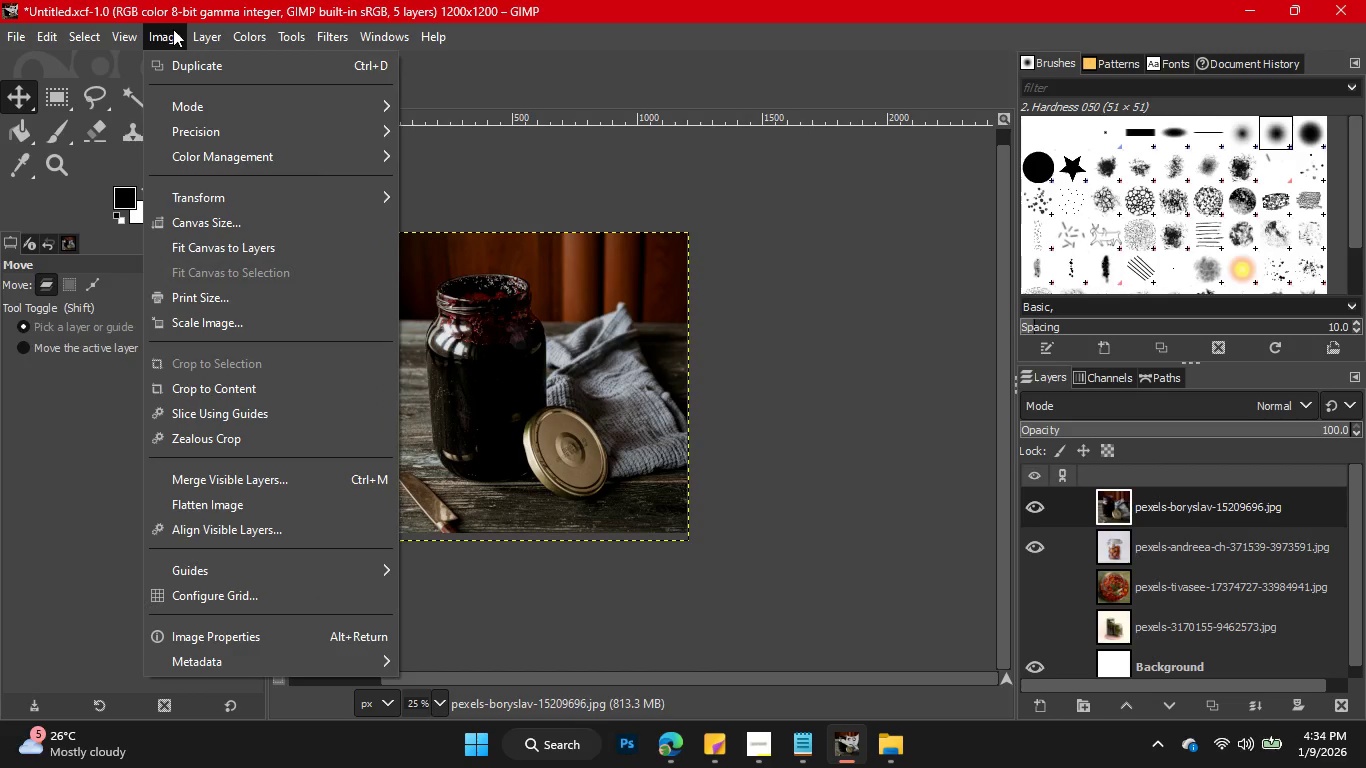 
left_click([318, 615])
 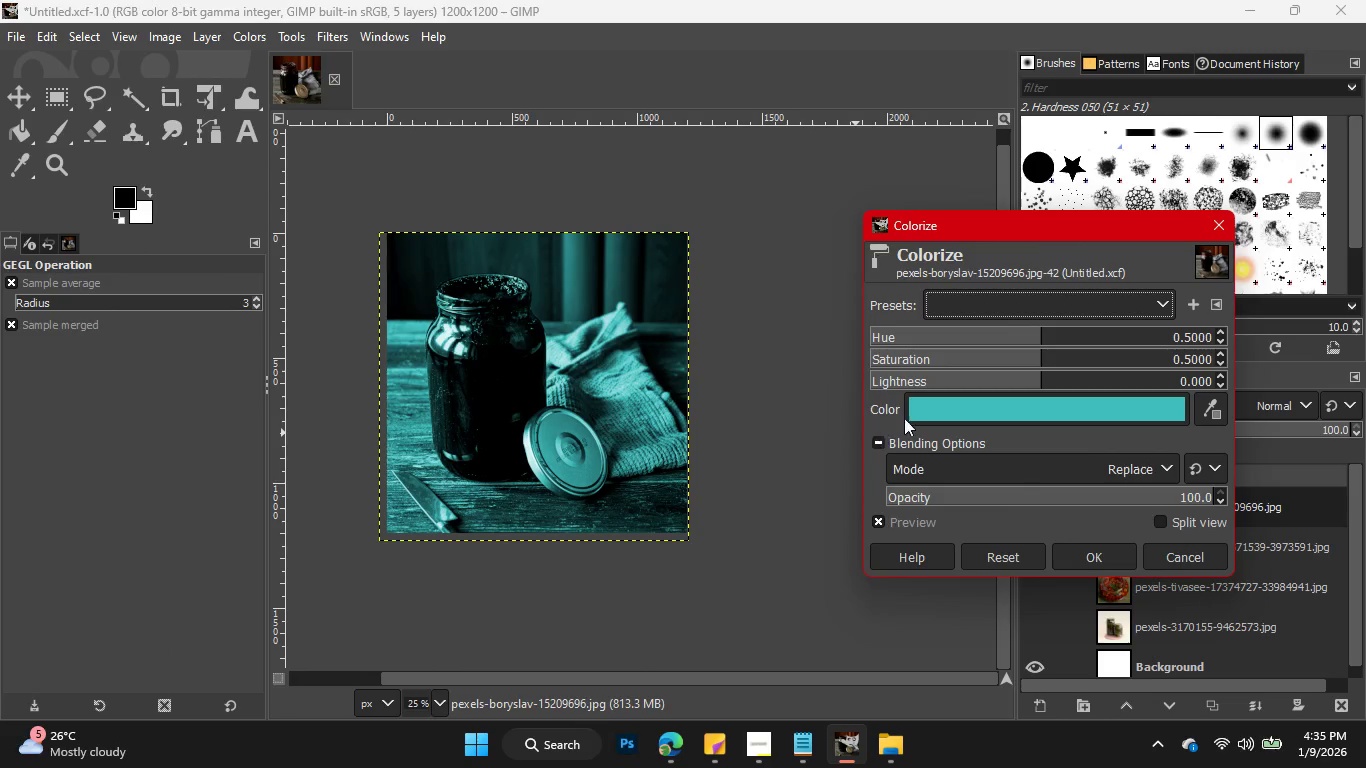 
left_click([940, 405])
 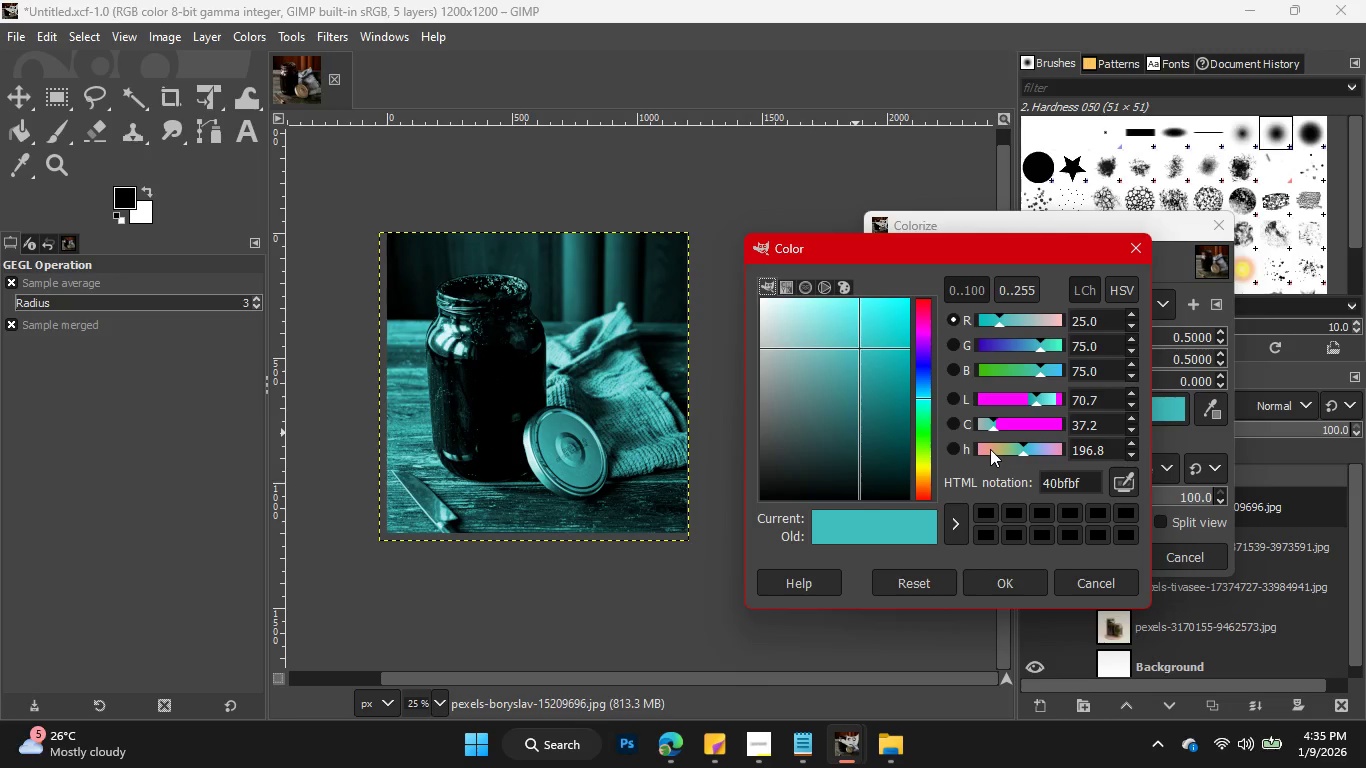 
left_click([993, 450])
 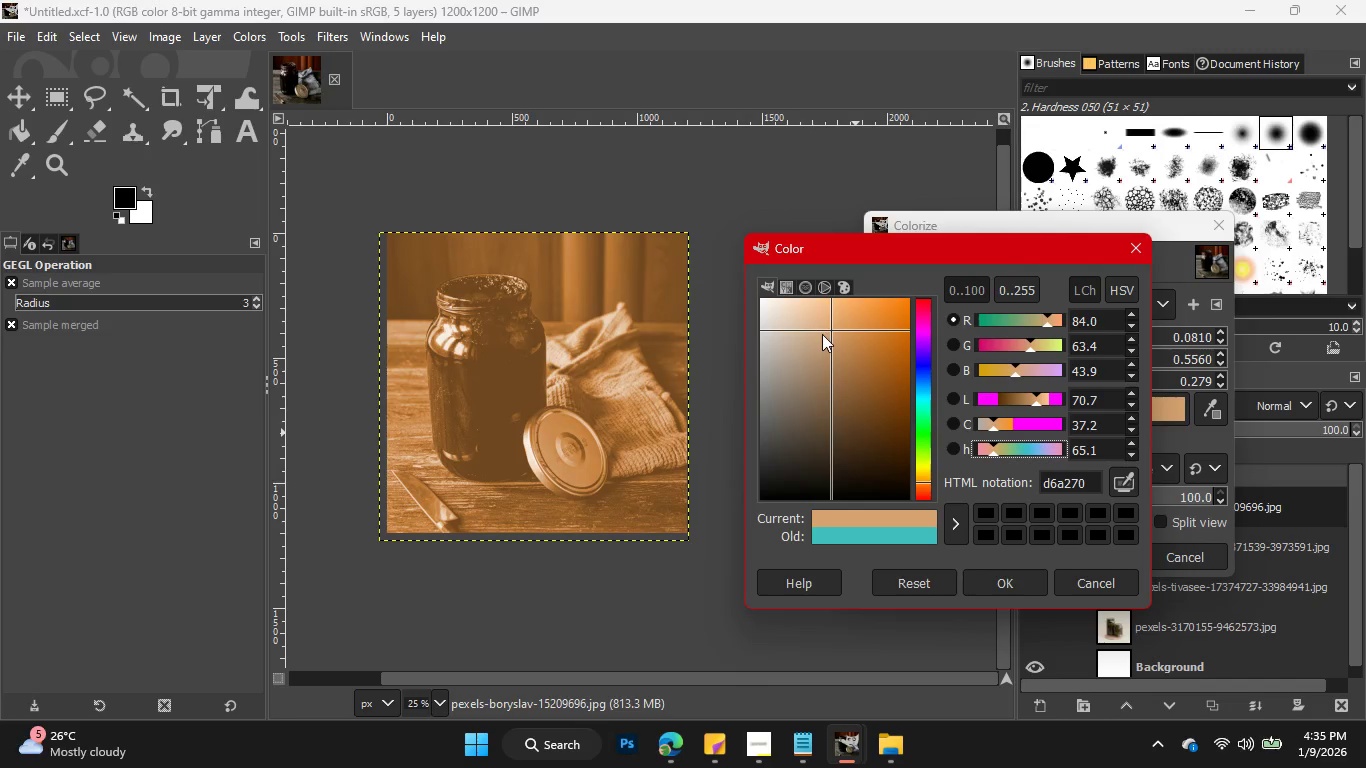 
left_click_drag(start_coordinate=[819, 323], to_coordinate=[835, 329])
 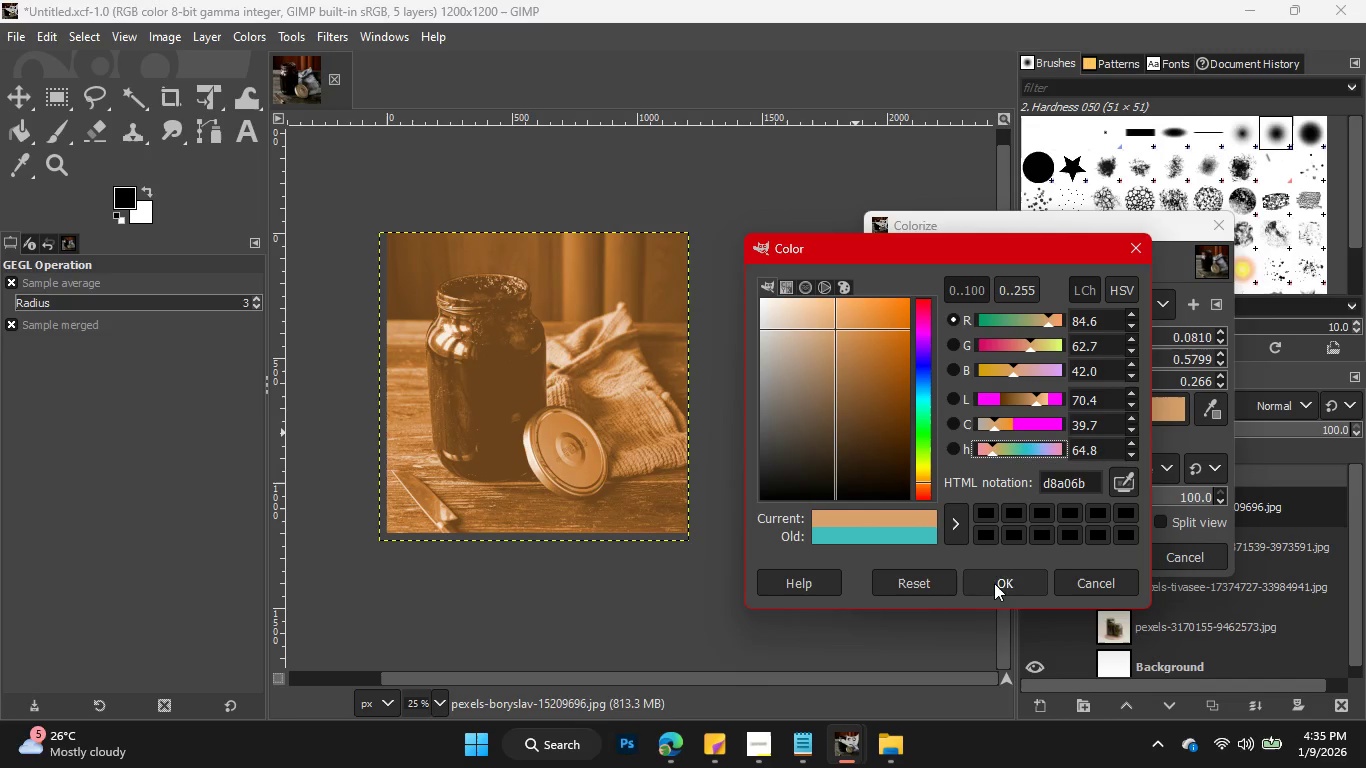 
left_click([1001, 578])
 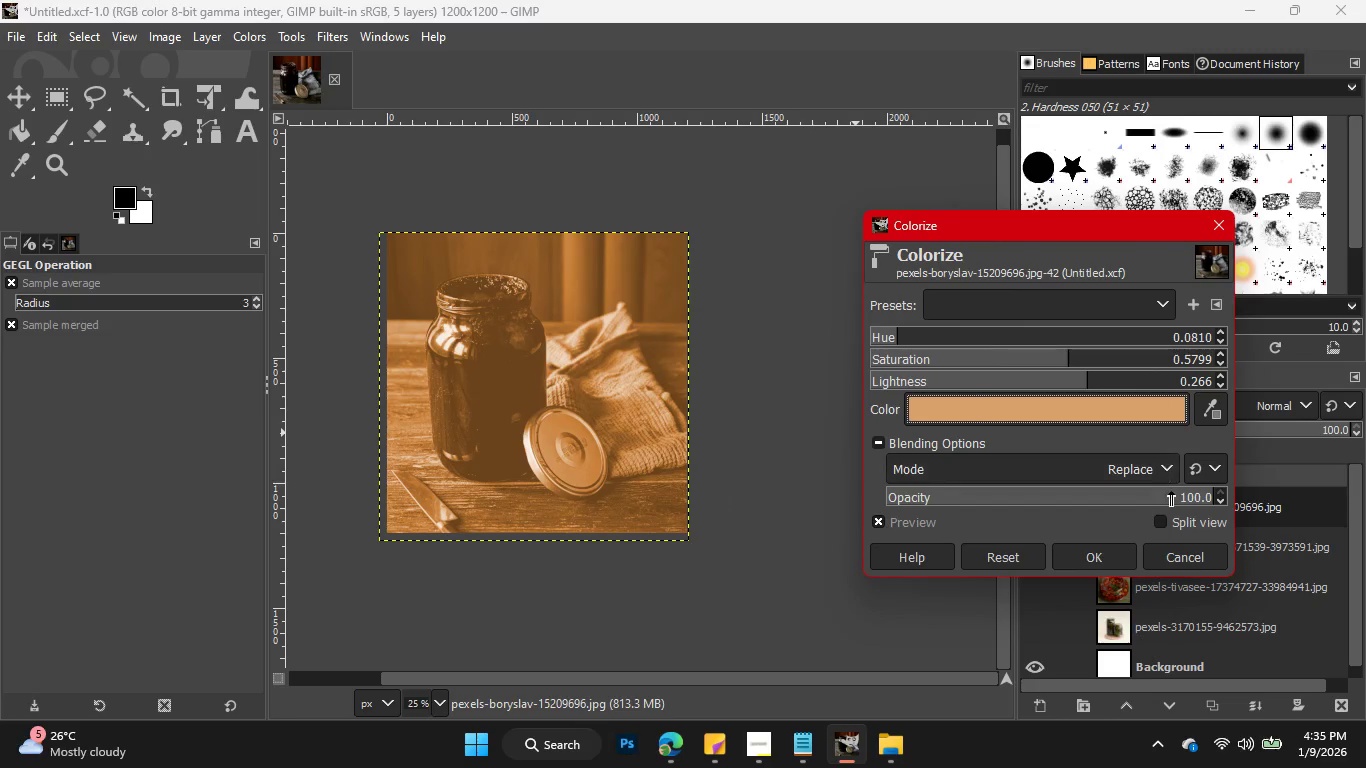 
left_click([1172, 467])
 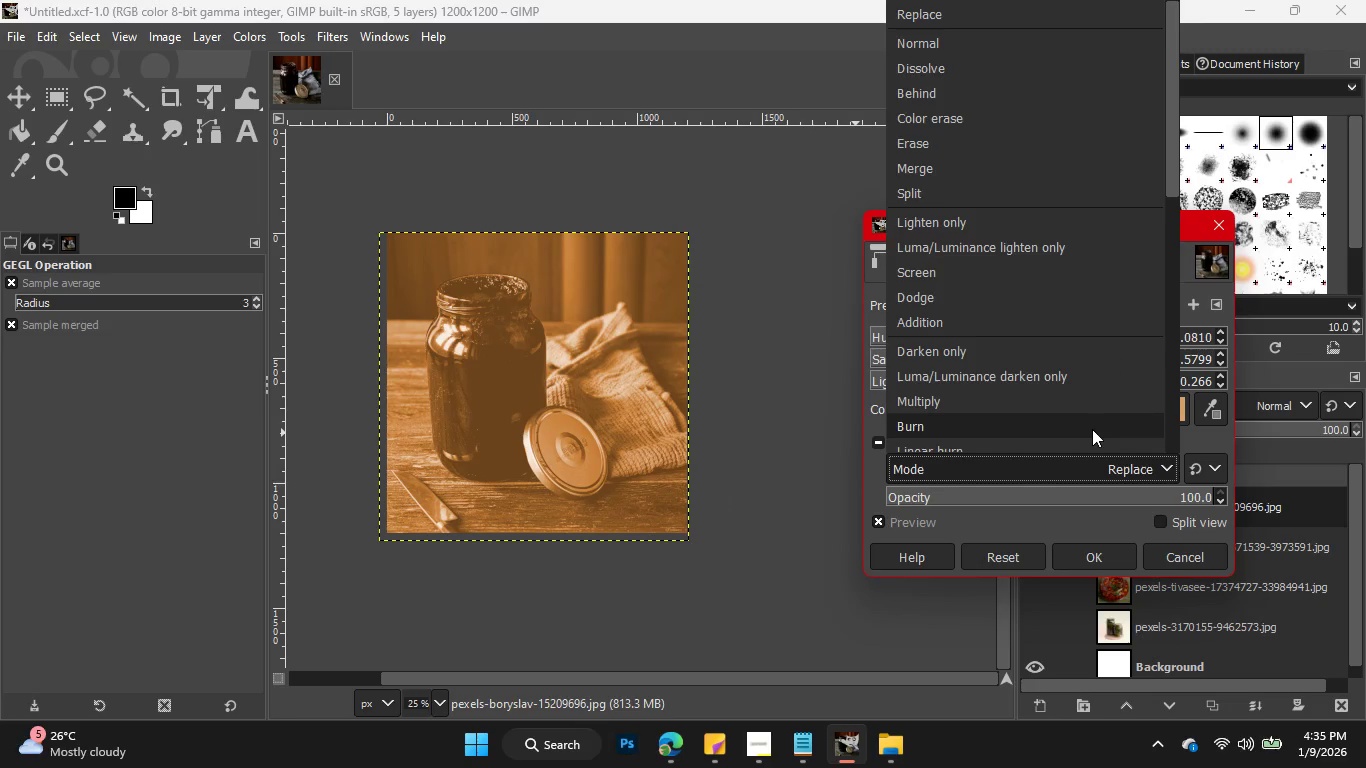 
scroll: coordinate [1088, 425], scroll_direction: down, amount: 5.0
 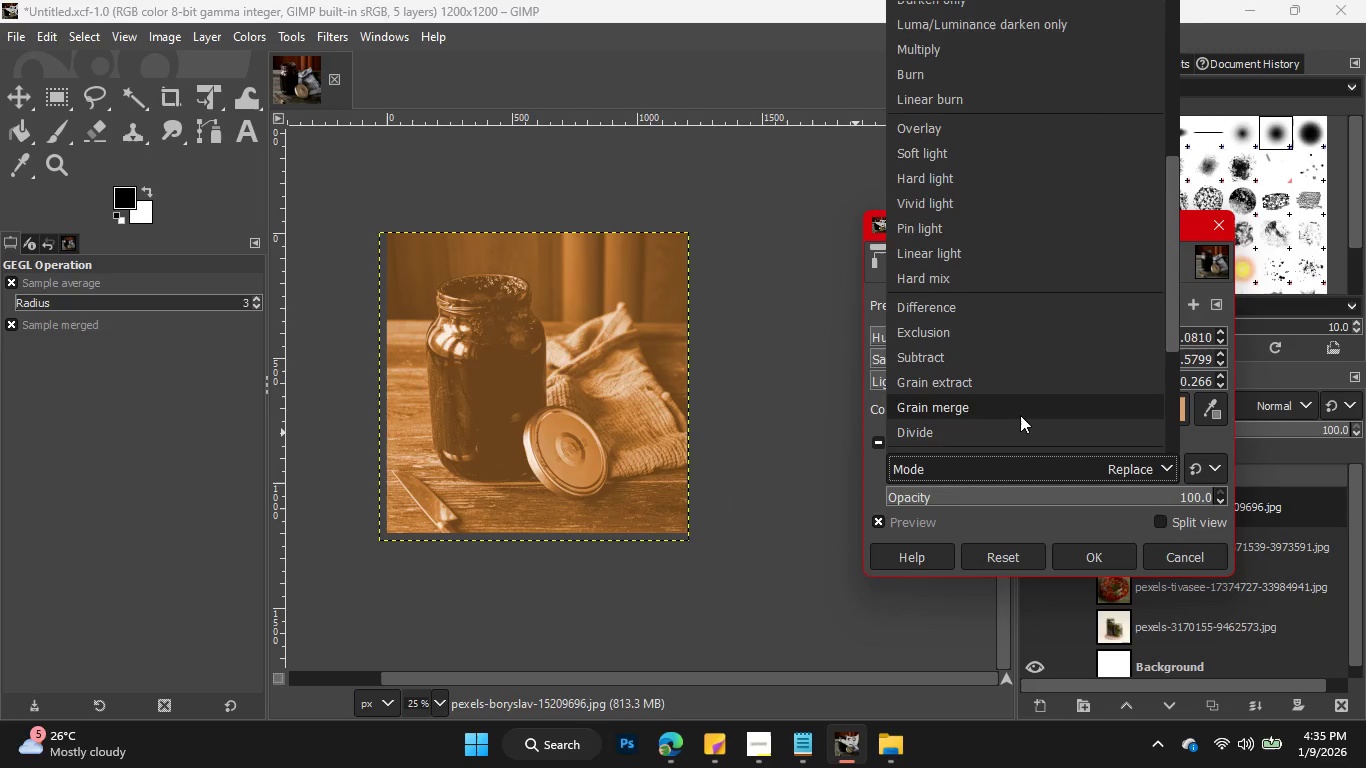 
left_click([1020, 415])
 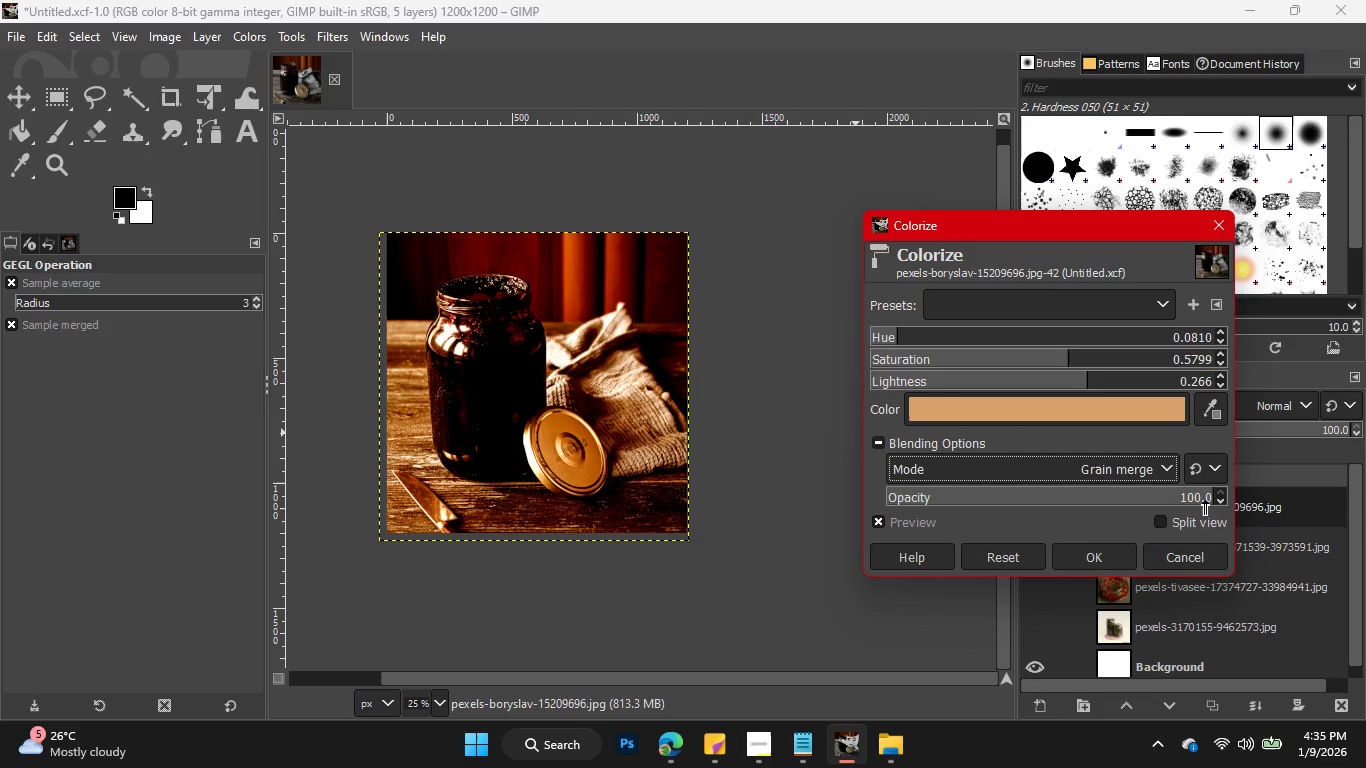 
double_click([1221, 498])
 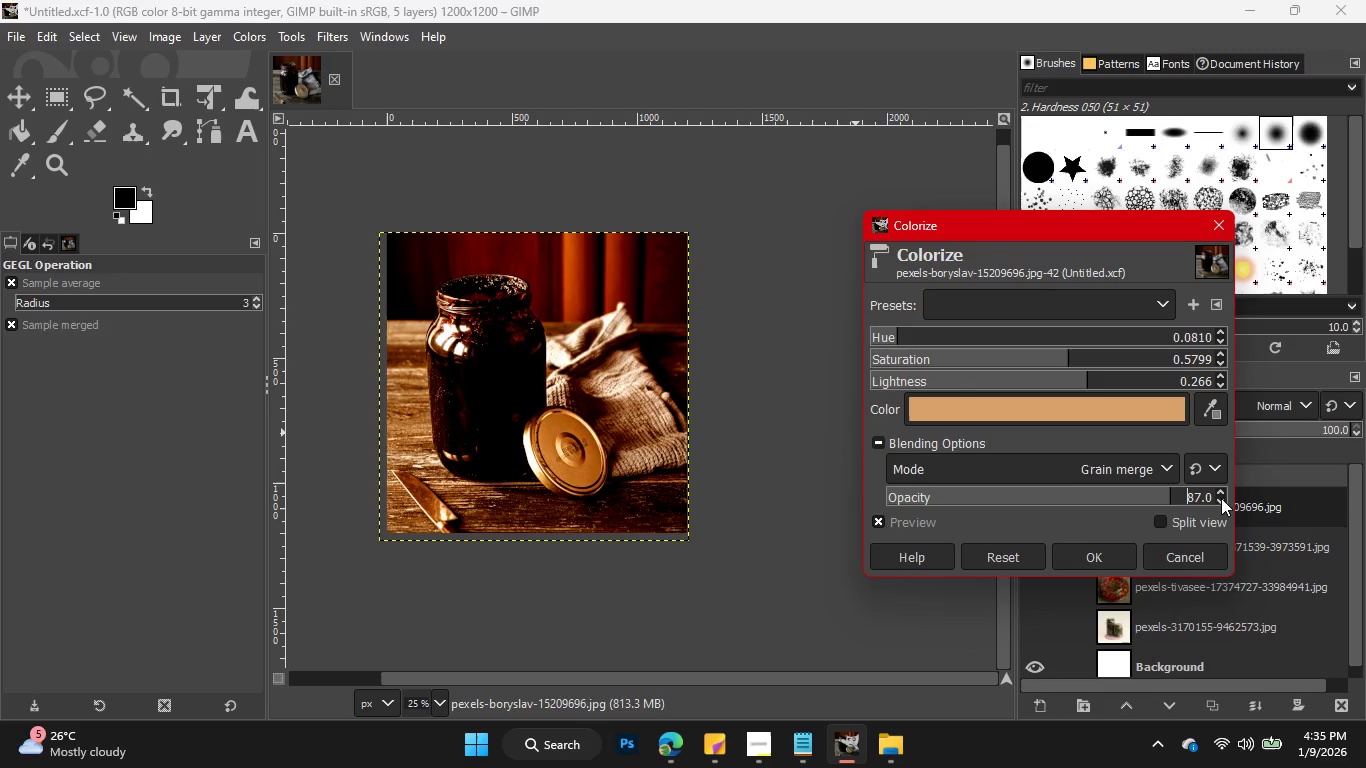 
triple_click([1221, 498])
 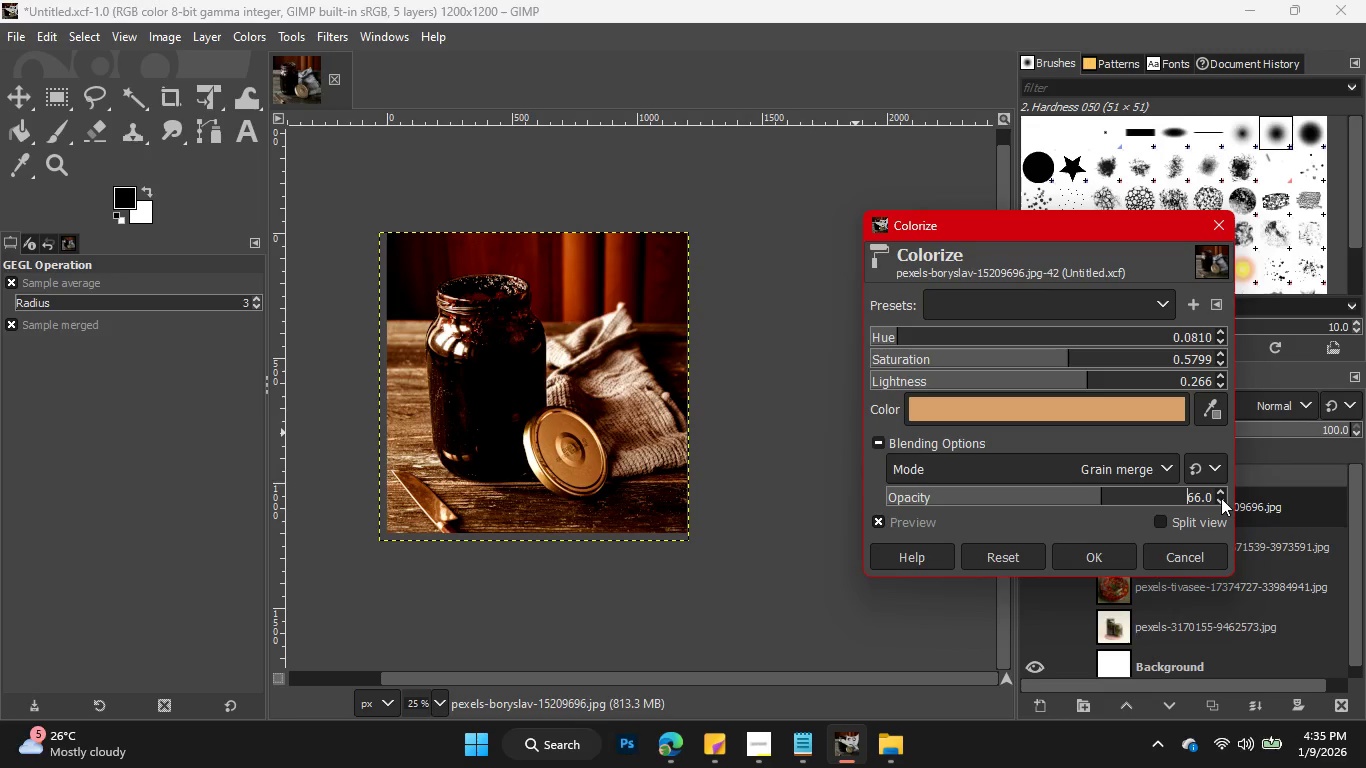 
left_click([1221, 498])
 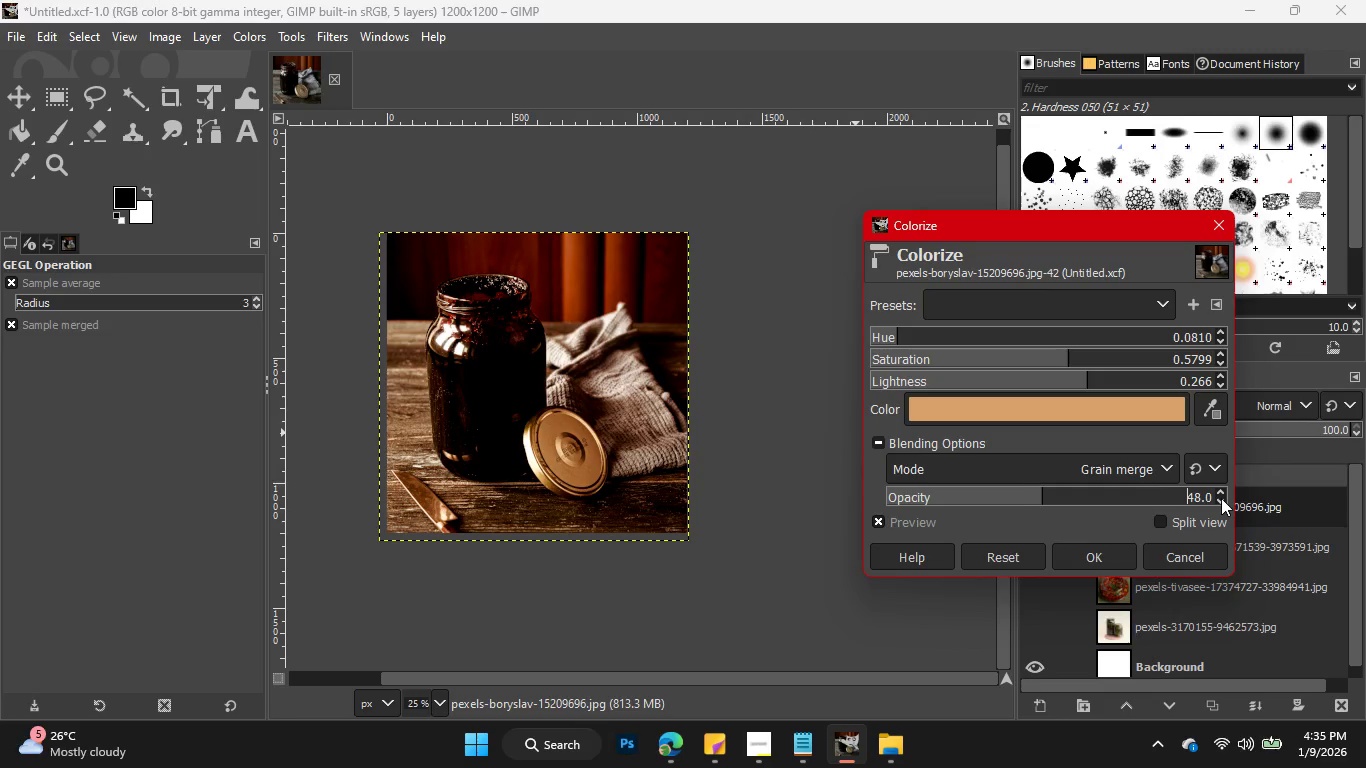 
left_click([1221, 498])
 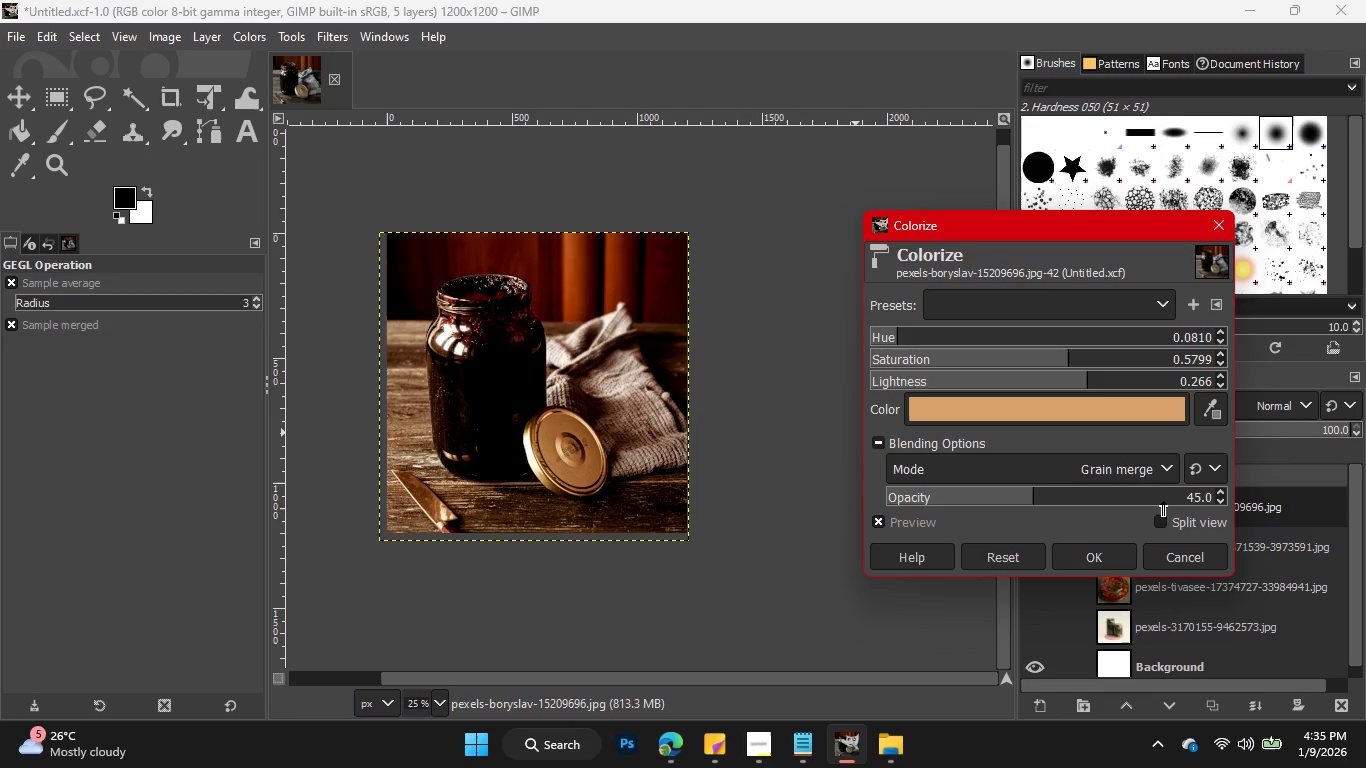 
left_click([1171, 518])
 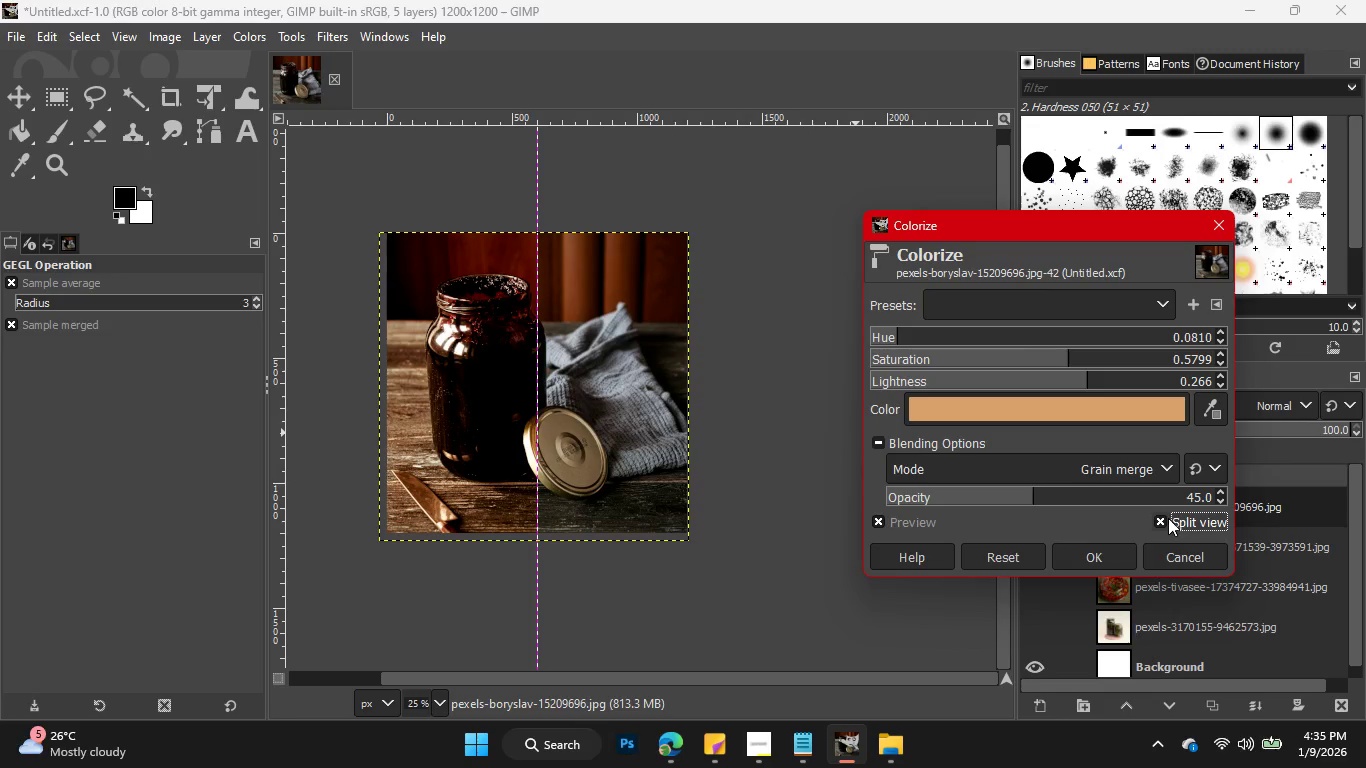 
left_click([1162, 522])
 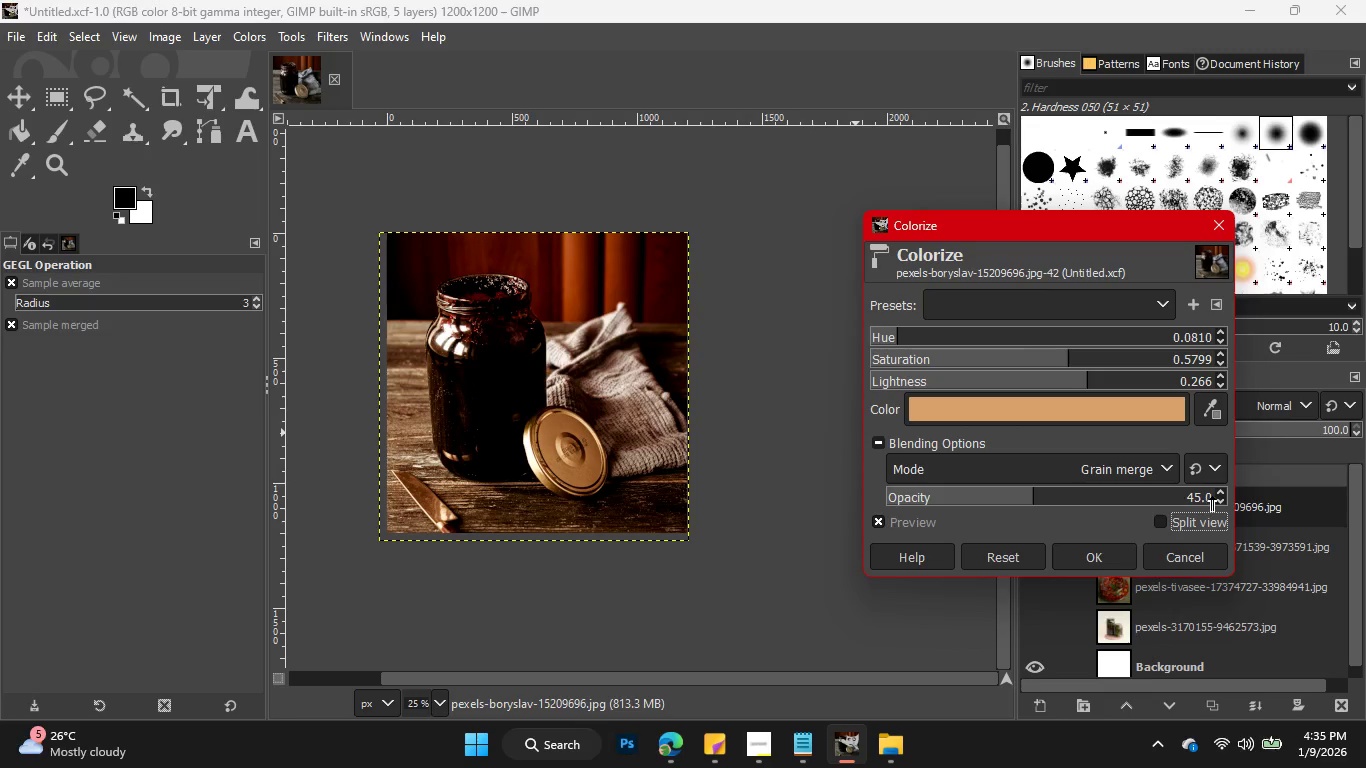 
left_click([1218, 496])
 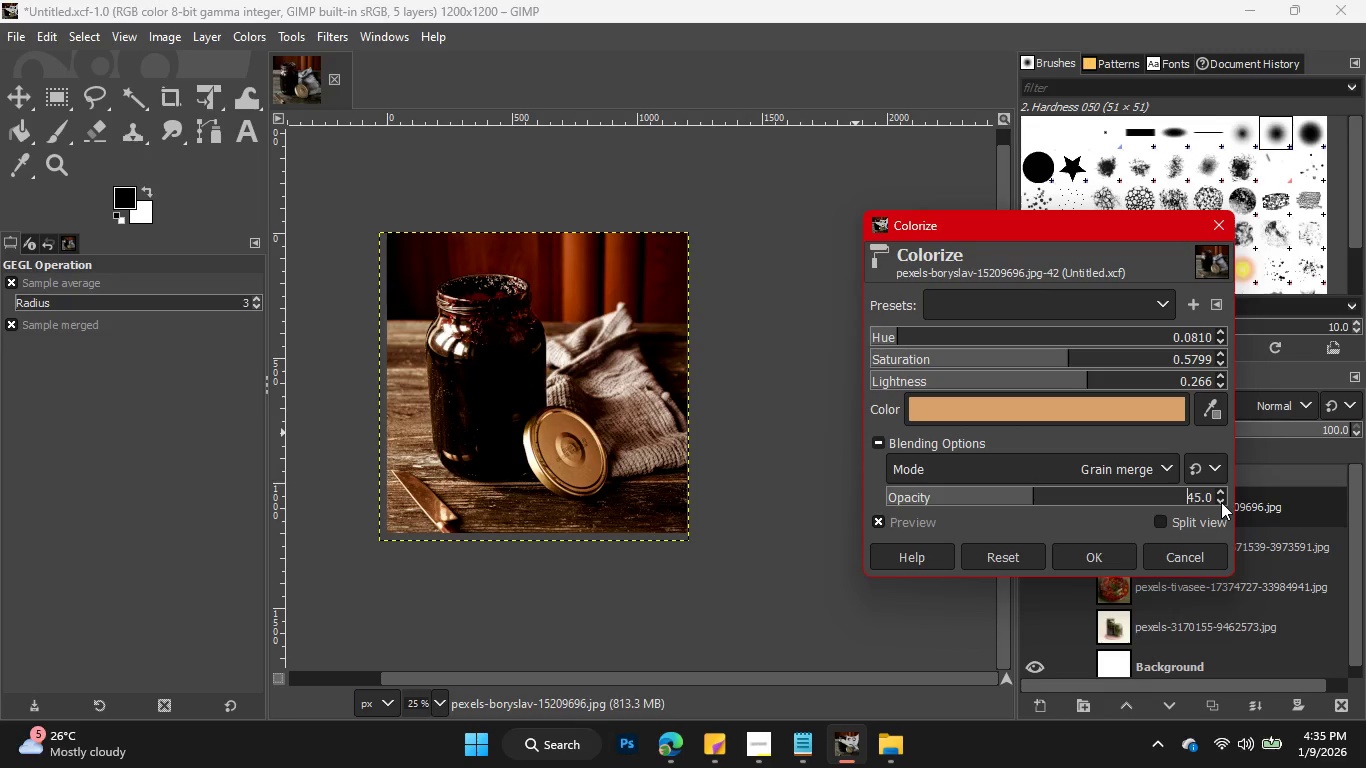 
double_click([1221, 502])
 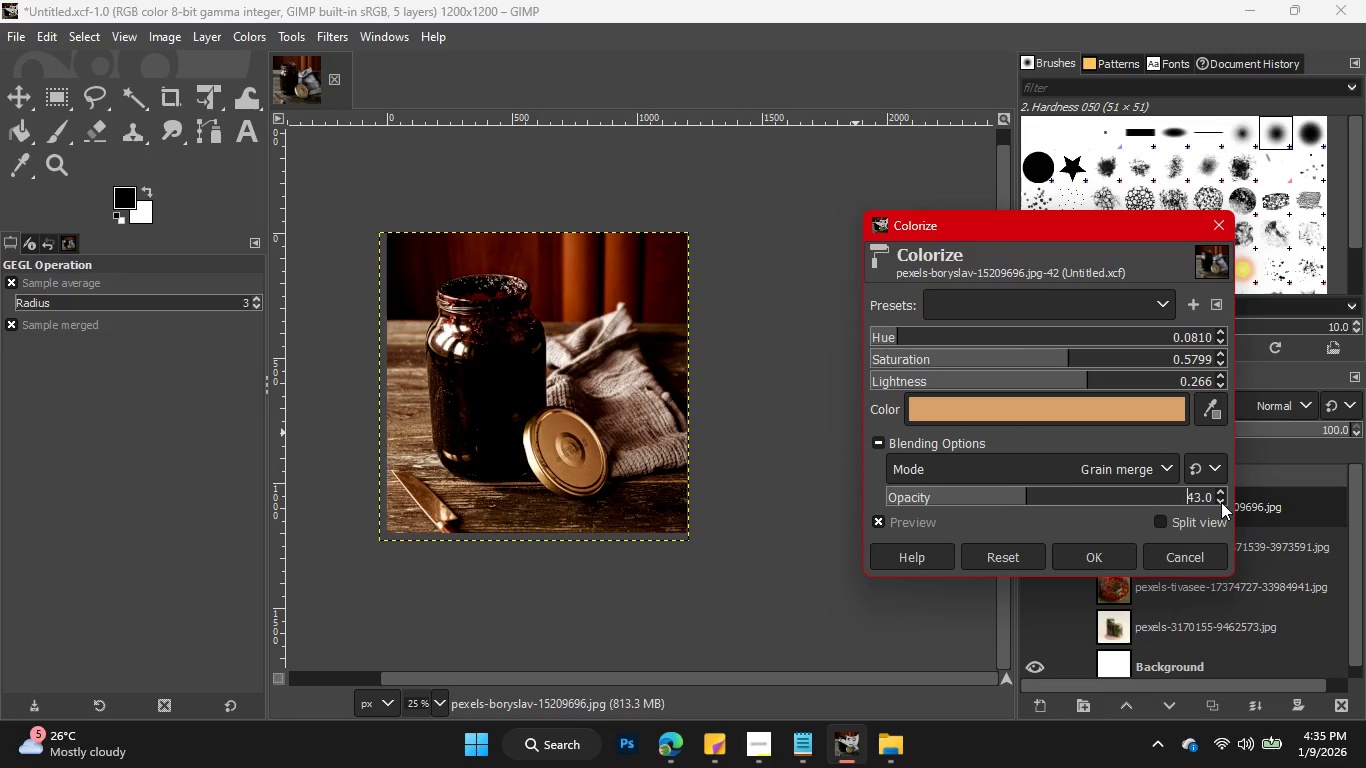 
double_click([1221, 502])
 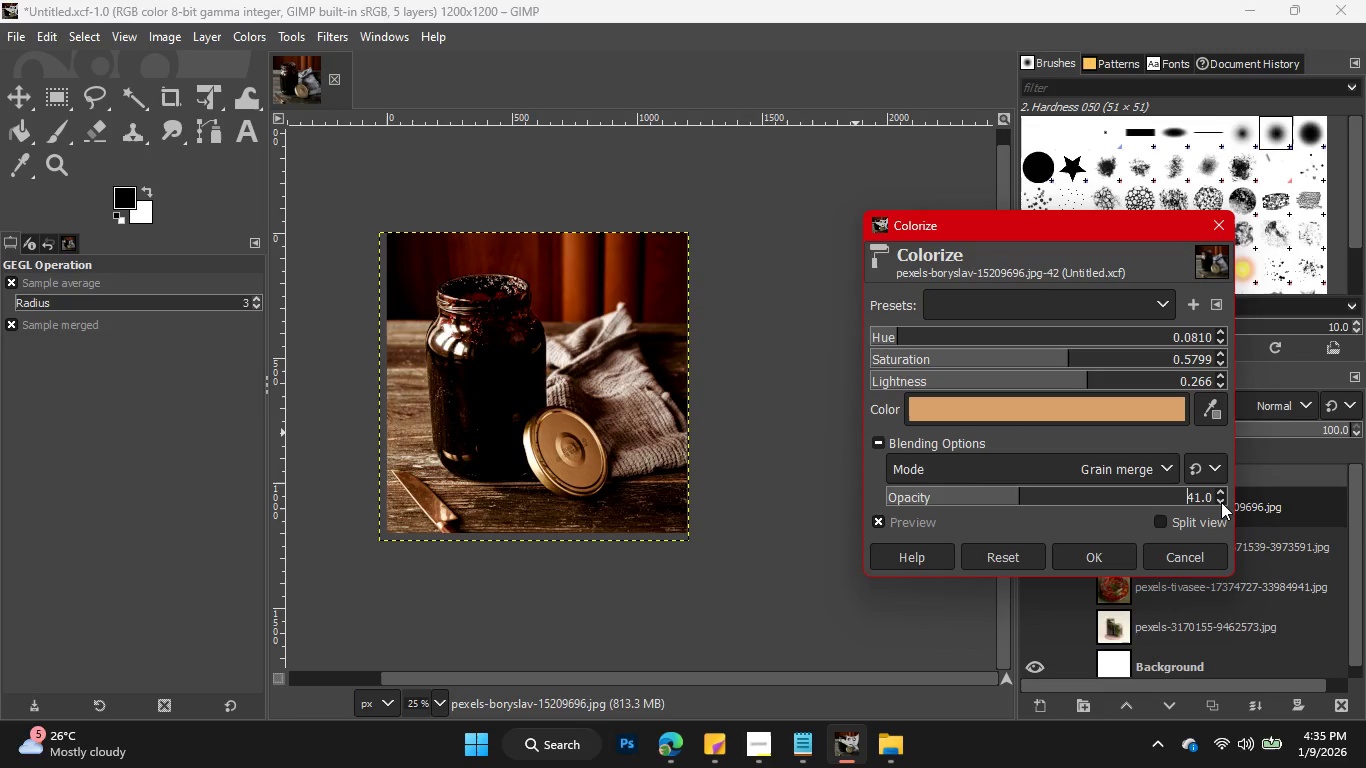 
triple_click([1221, 502])
 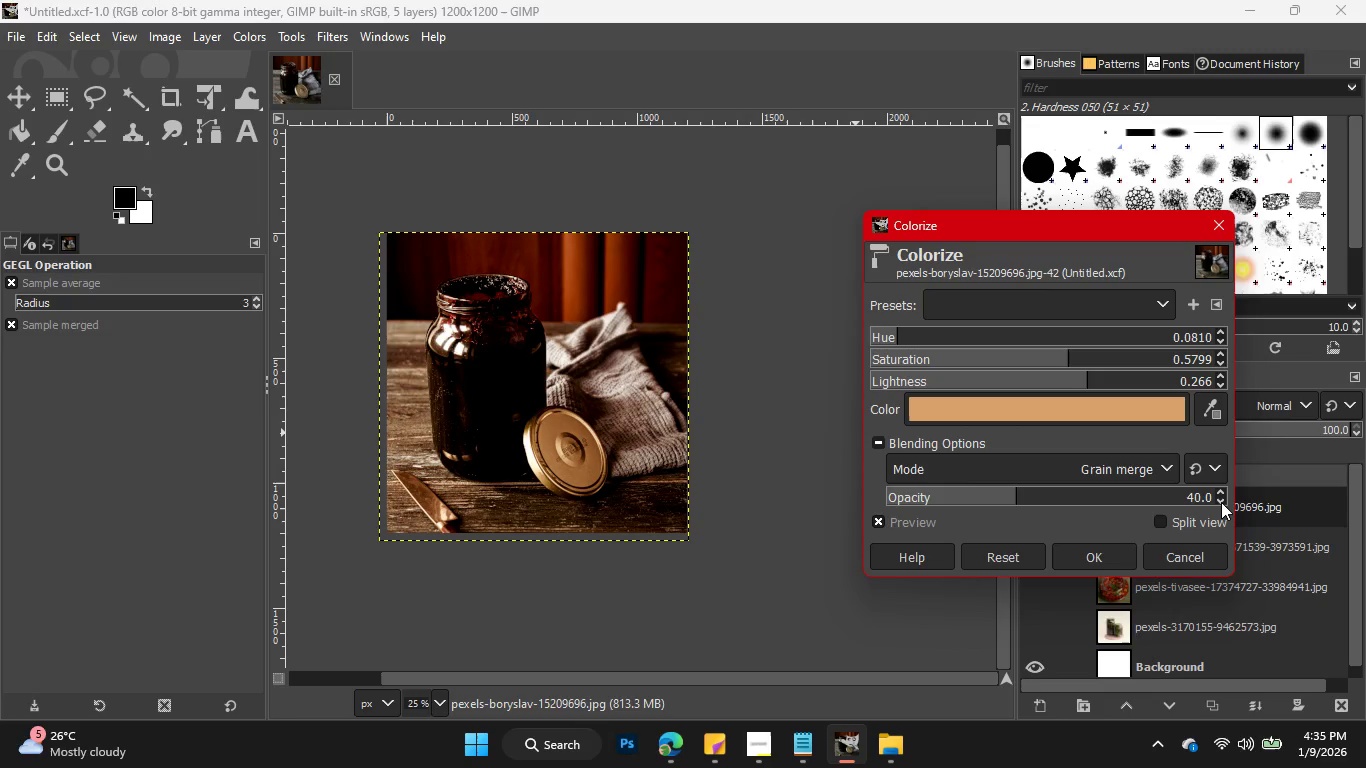 
triple_click([1221, 502])
 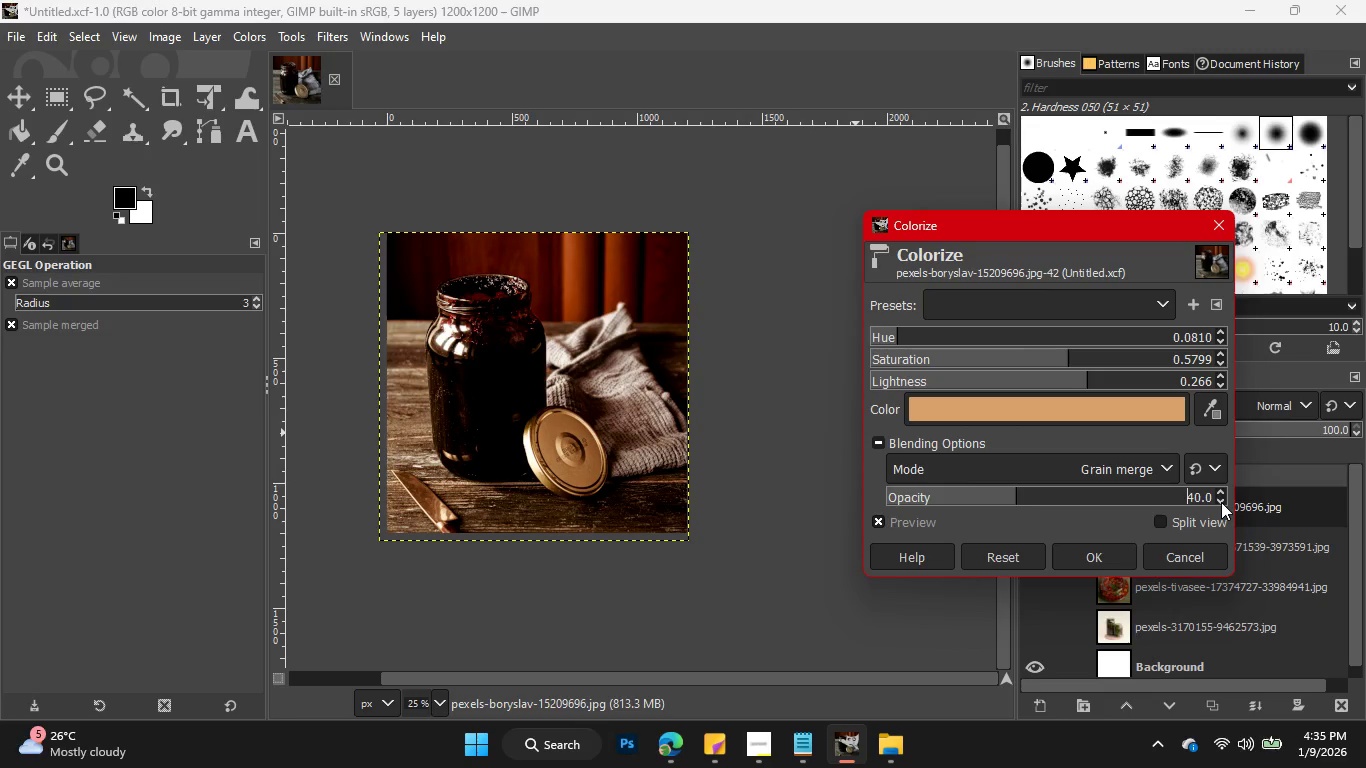 
triple_click([1221, 502])
 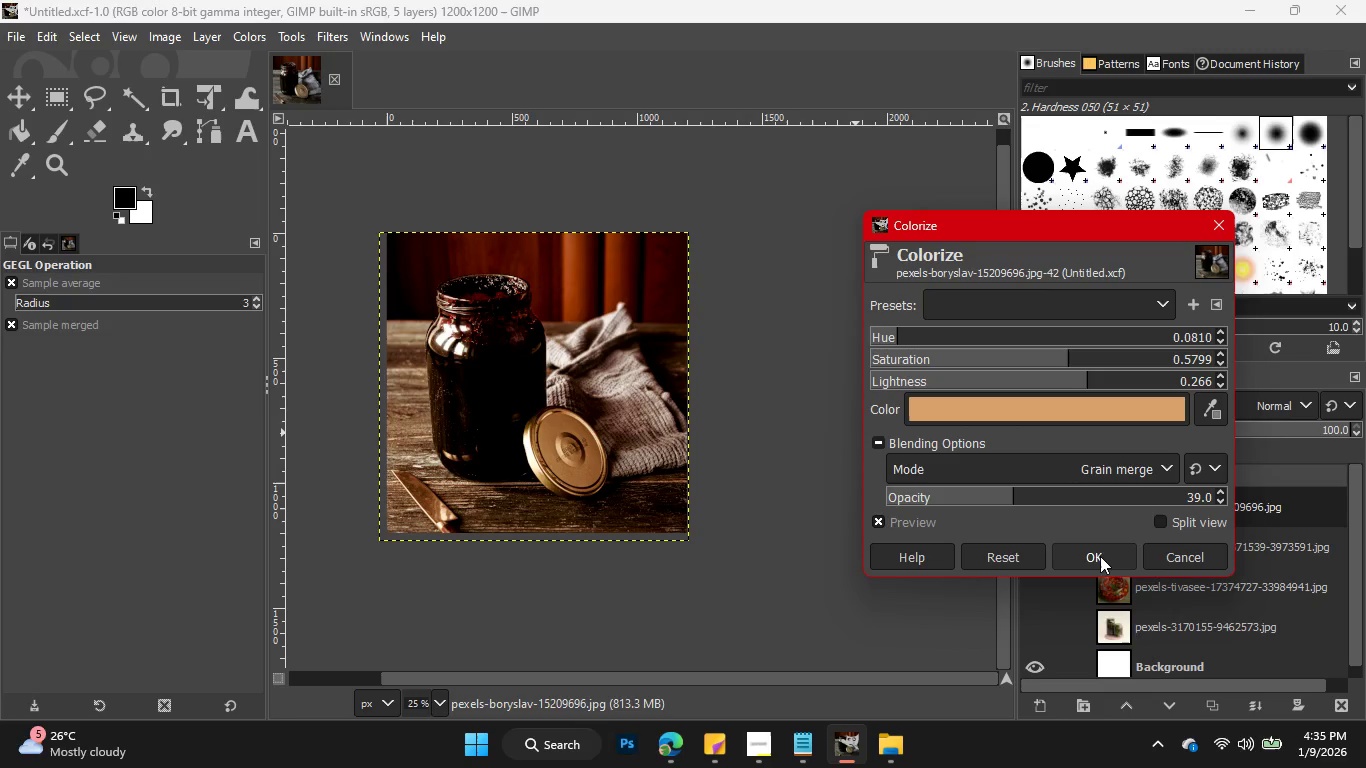 
left_click([1100, 556])
 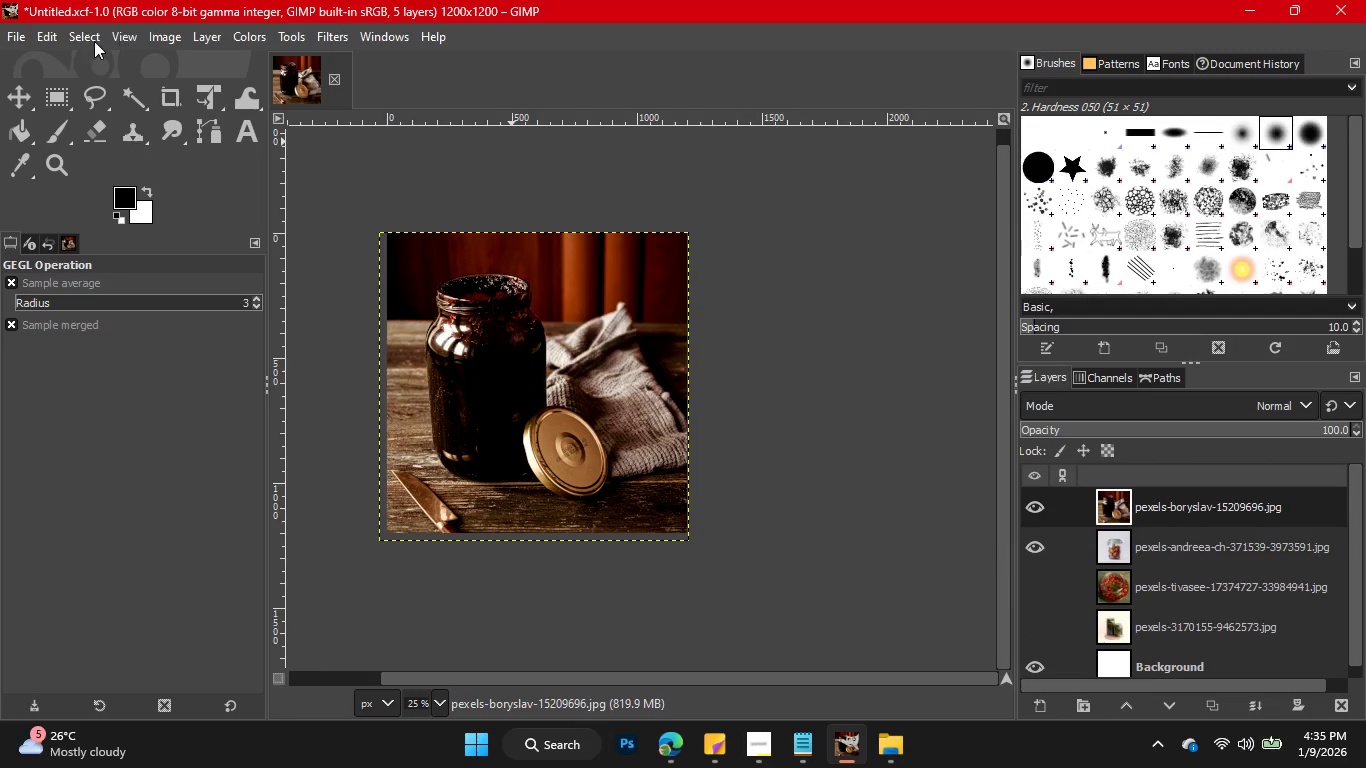 
left_click([23, 34])
 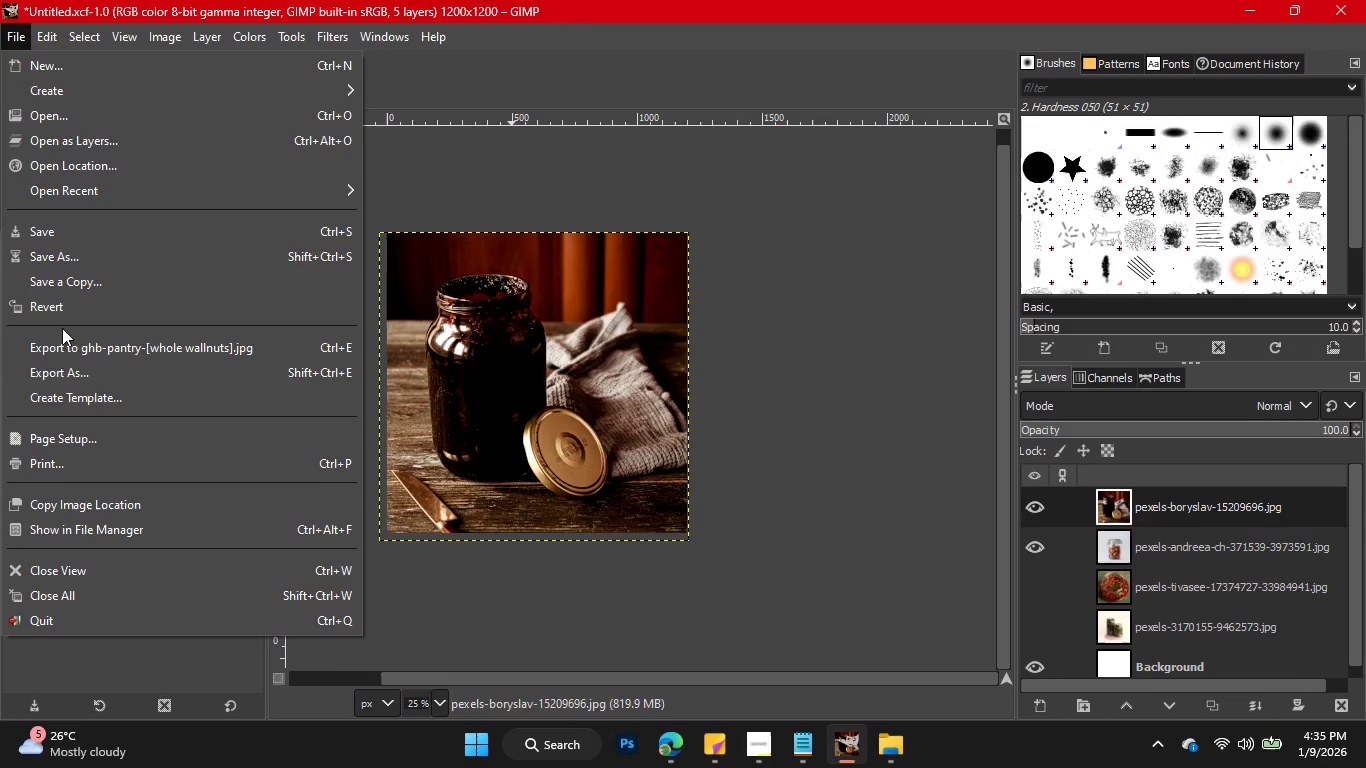 
wait(9.17)
 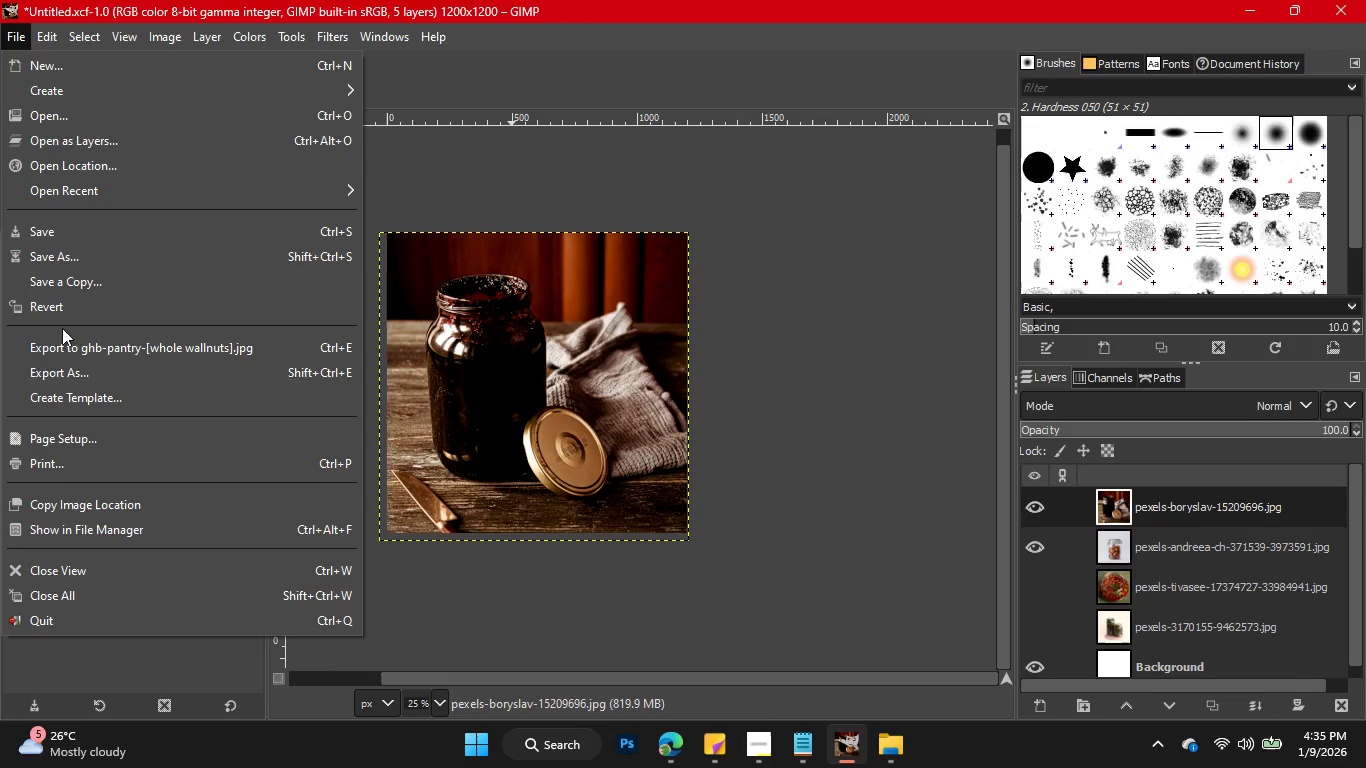 
left_click([85, 369])
 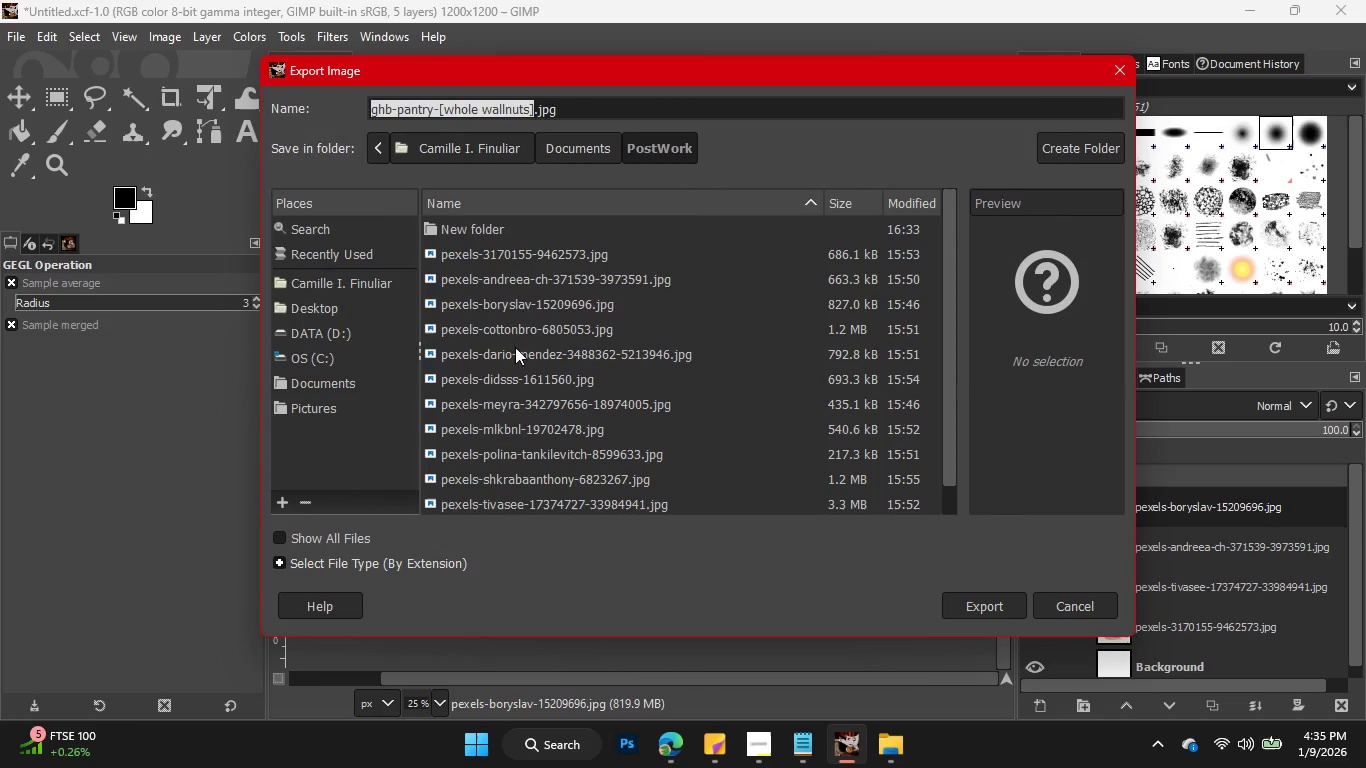 
left_click([511, 114])
 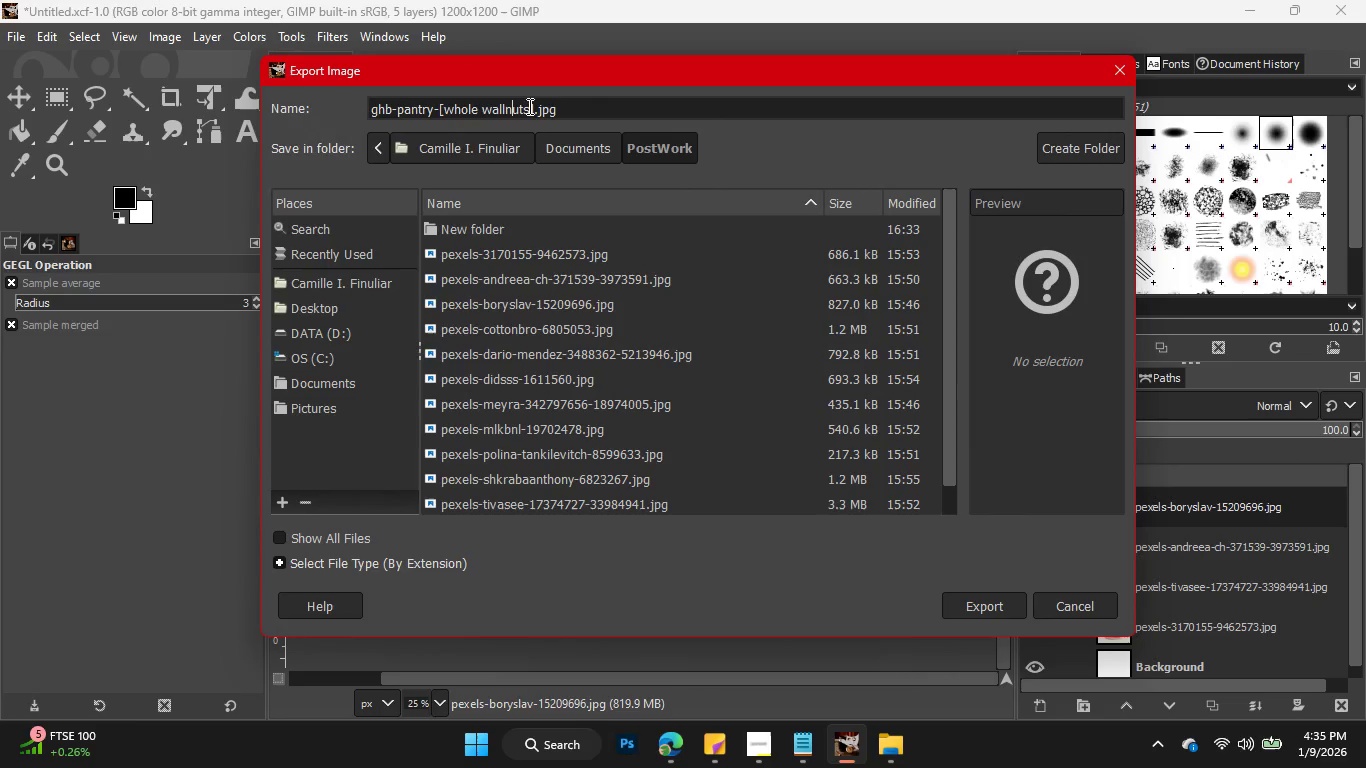 
left_click_drag(start_coordinate=[528, 106], to_coordinate=[446, 106])
 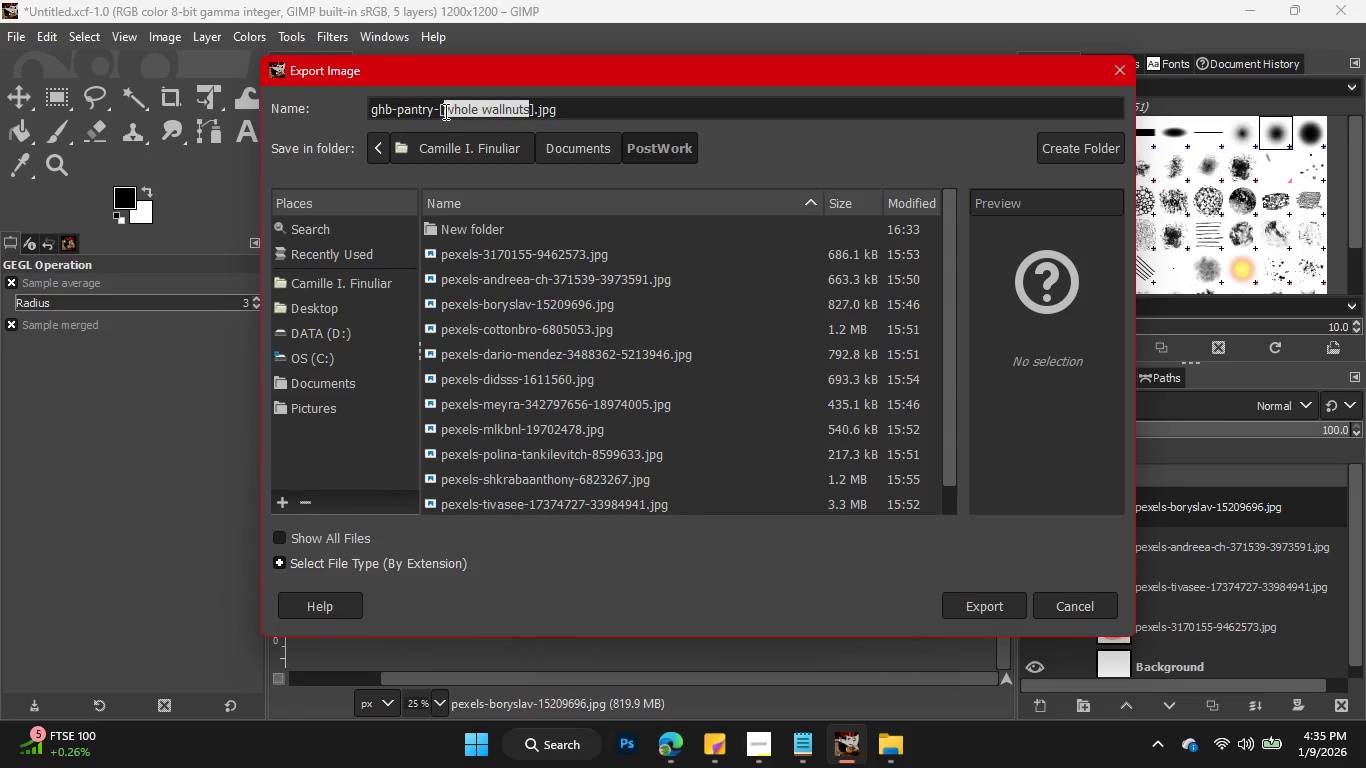 
type(blueberrr)
key(Backspace)
type(yjam)
 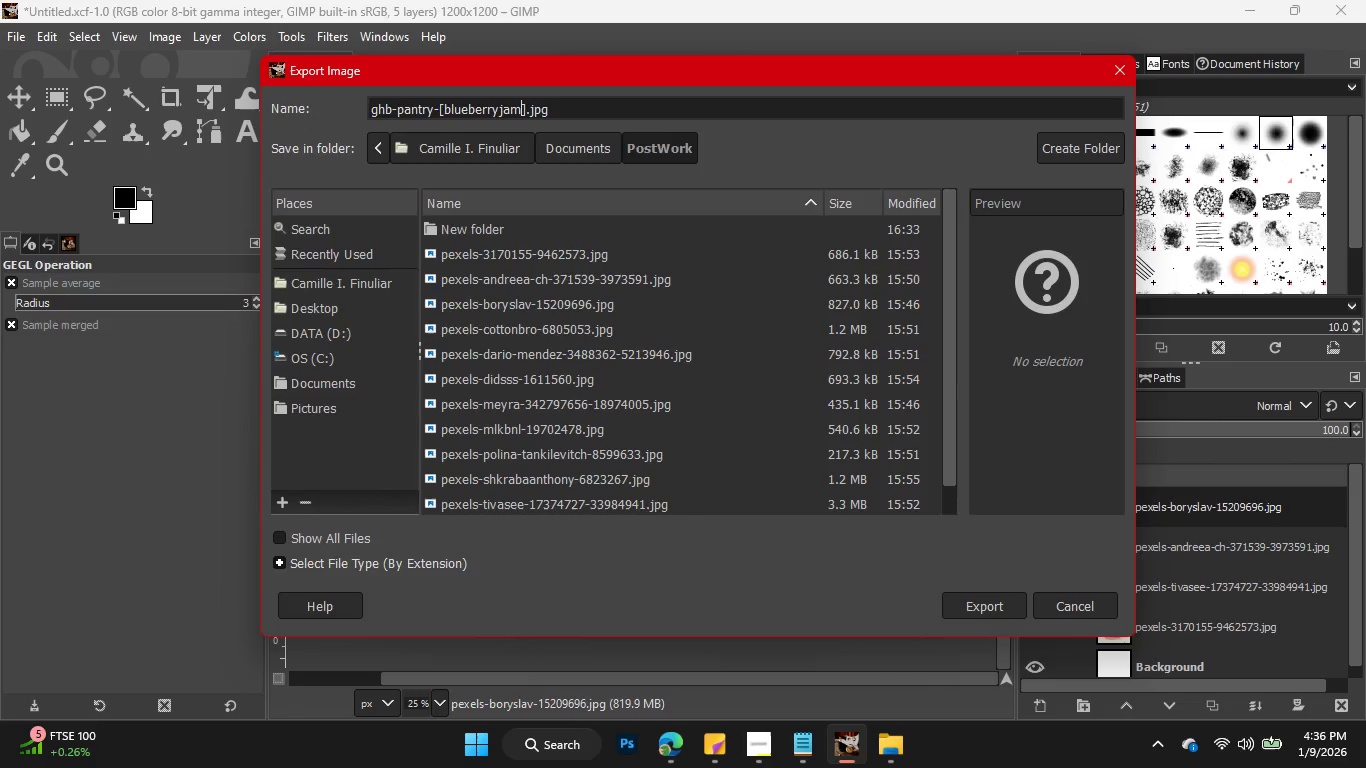 
wait(16.33)
 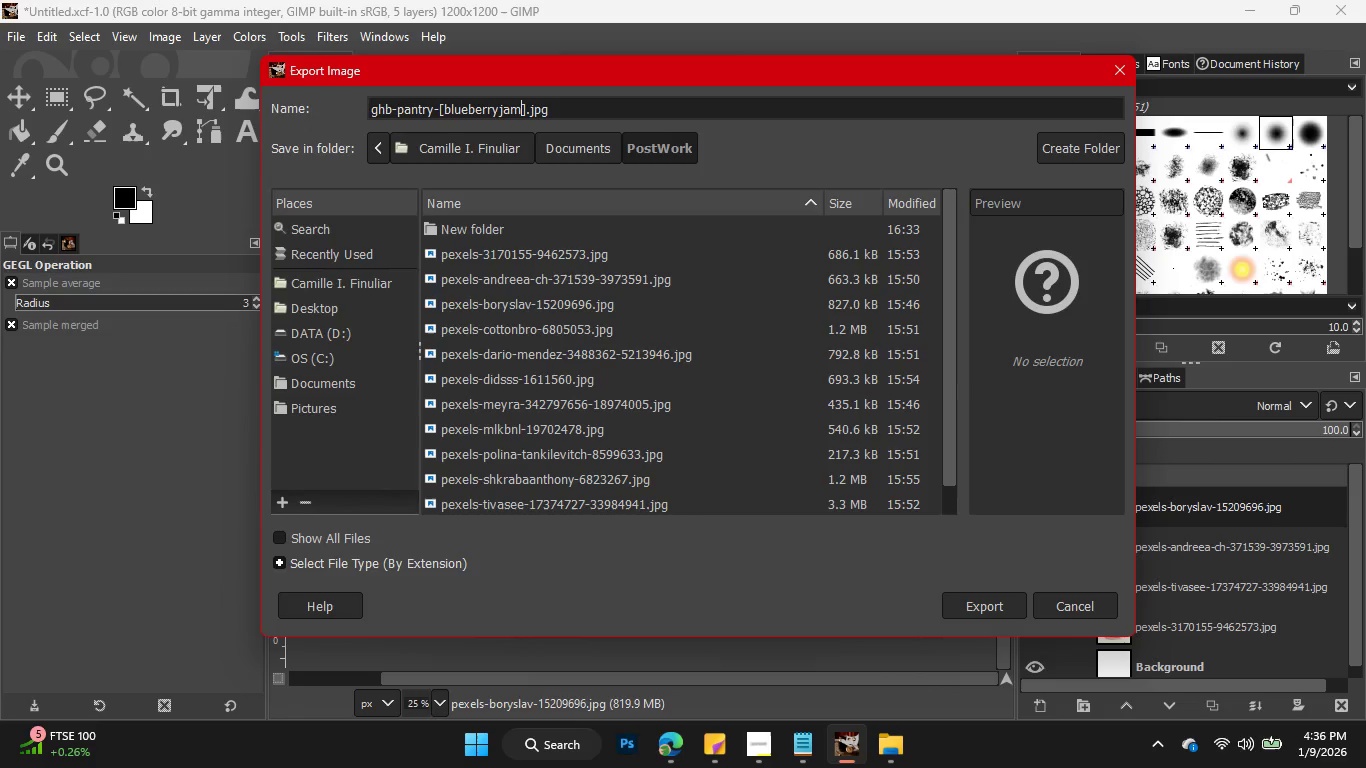 
left_click([982, 606])
 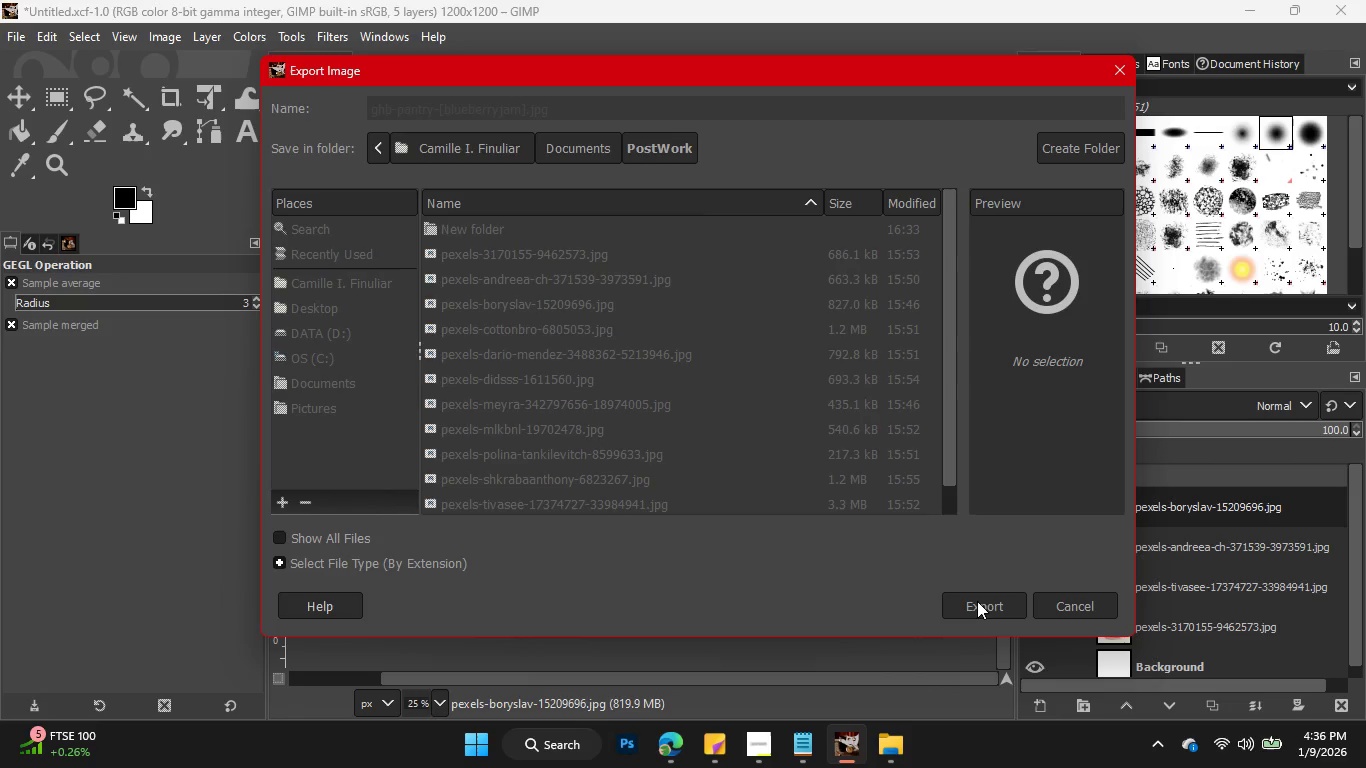 
mouse_move([891, 520])
 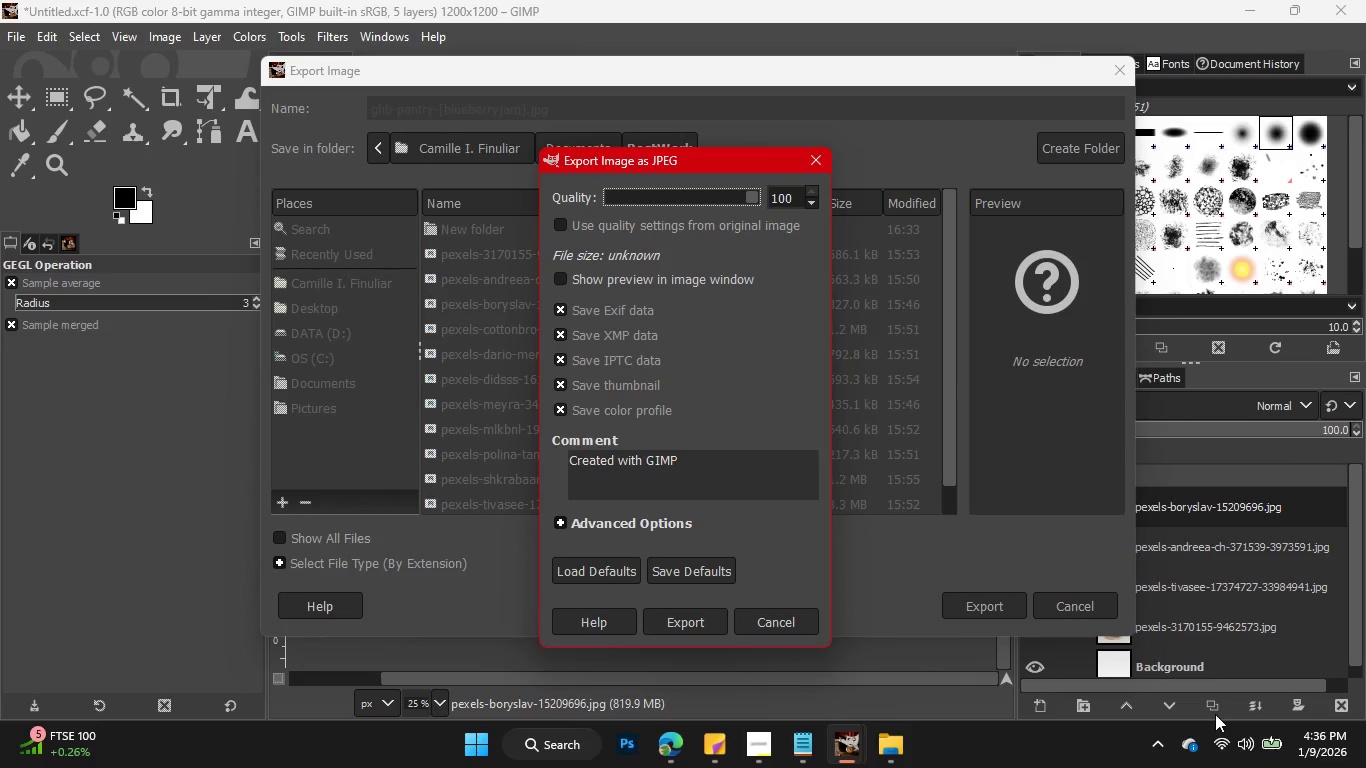 
left_click([703, 628])
 